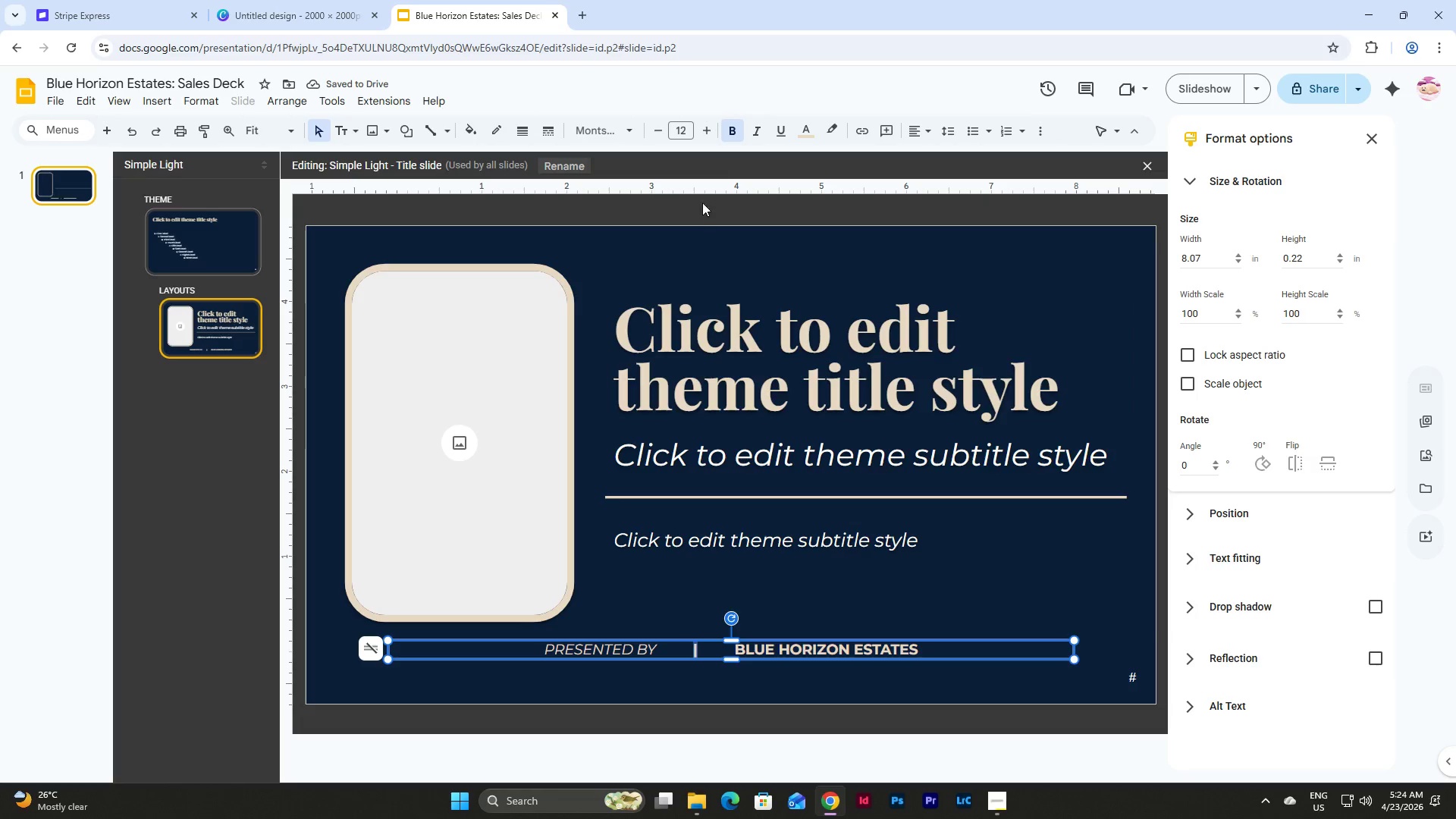 
left_click([737, 130])
 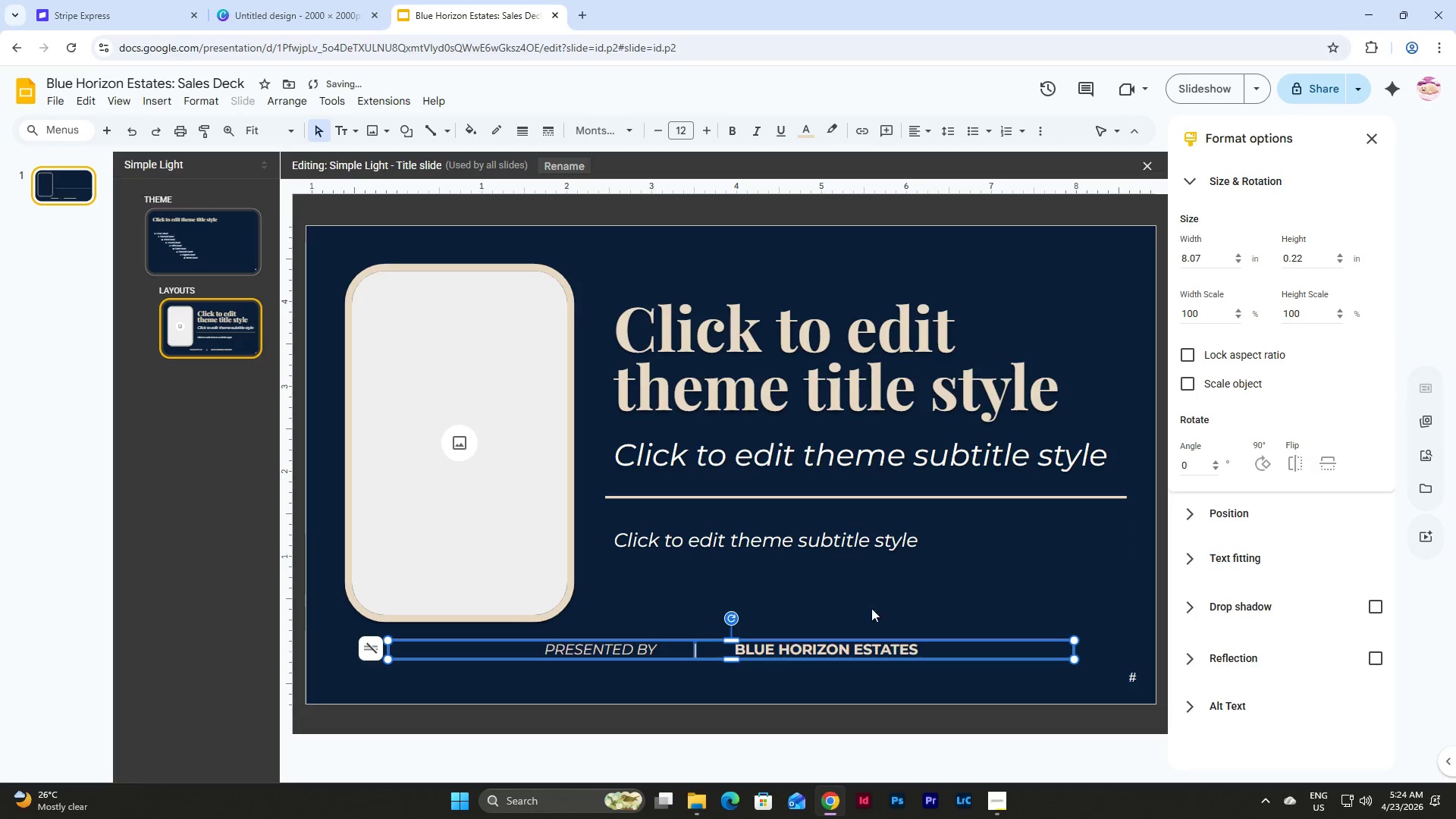 
left_click([864, 617])
 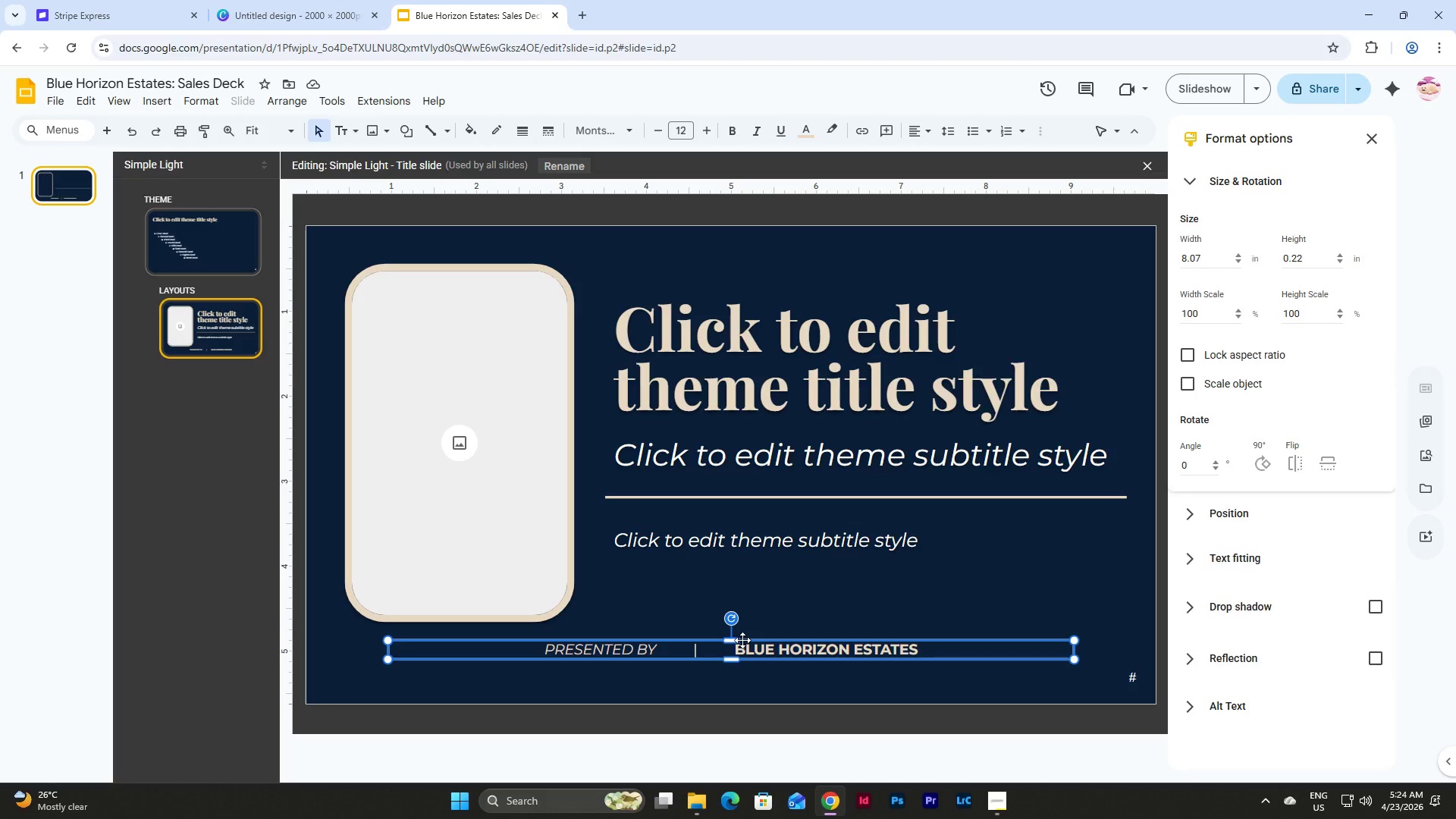 
wait(7.38)
 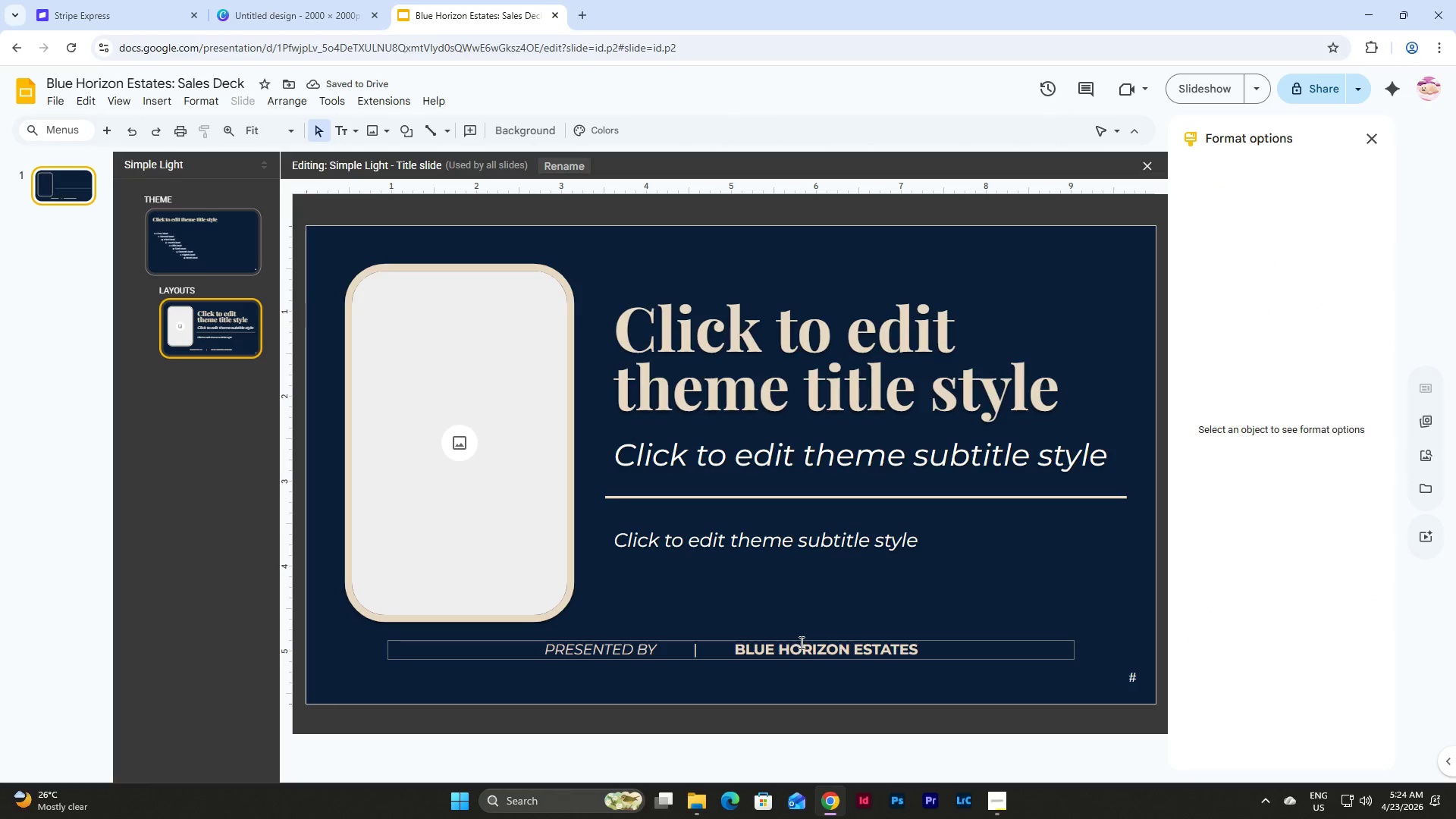 
left_click([908, 620])
 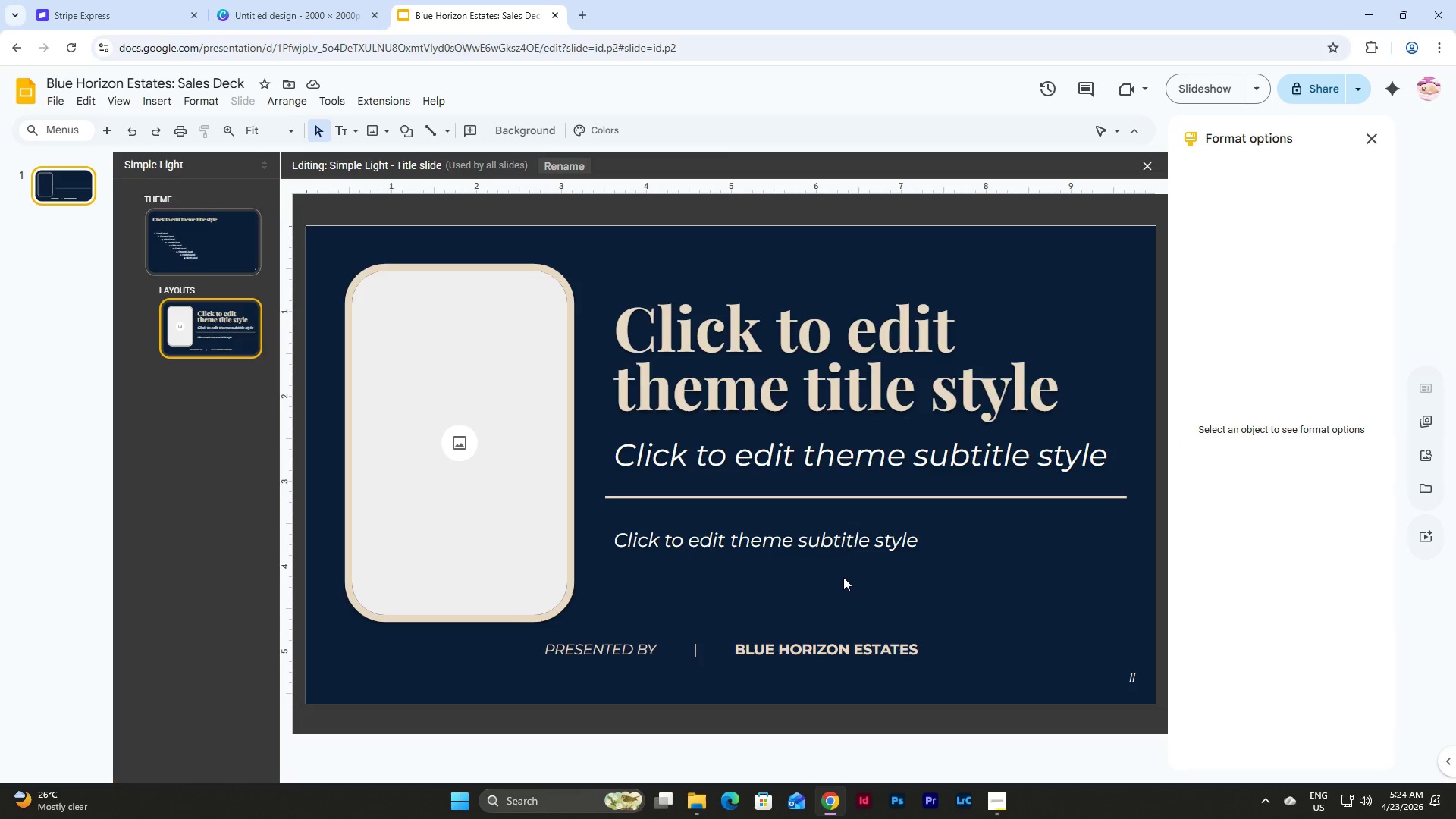 
left_click_drag(start_coordinate=[946, 623], to_coordinate=[598, 318])
 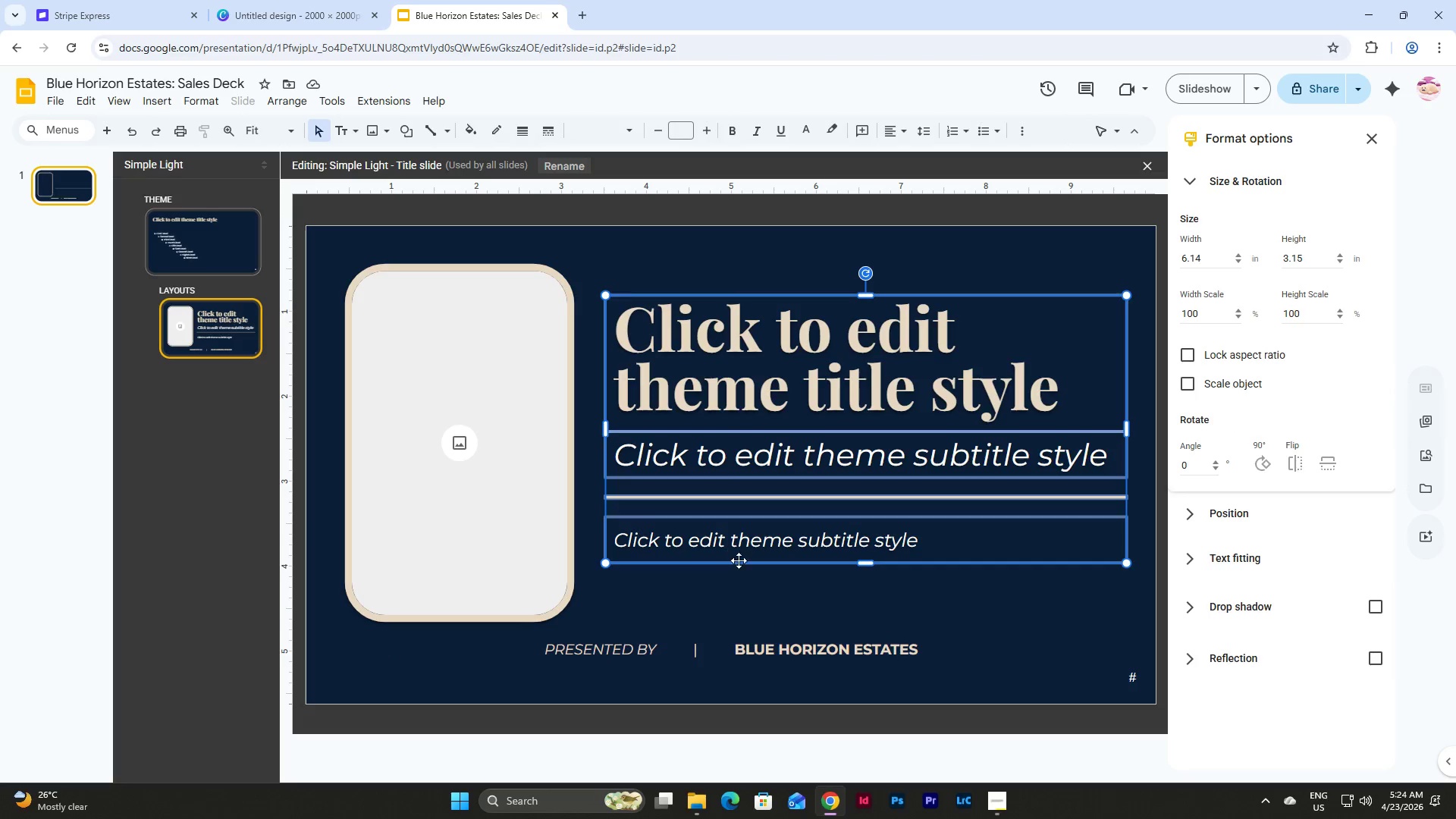 
left_click([758, 608])
 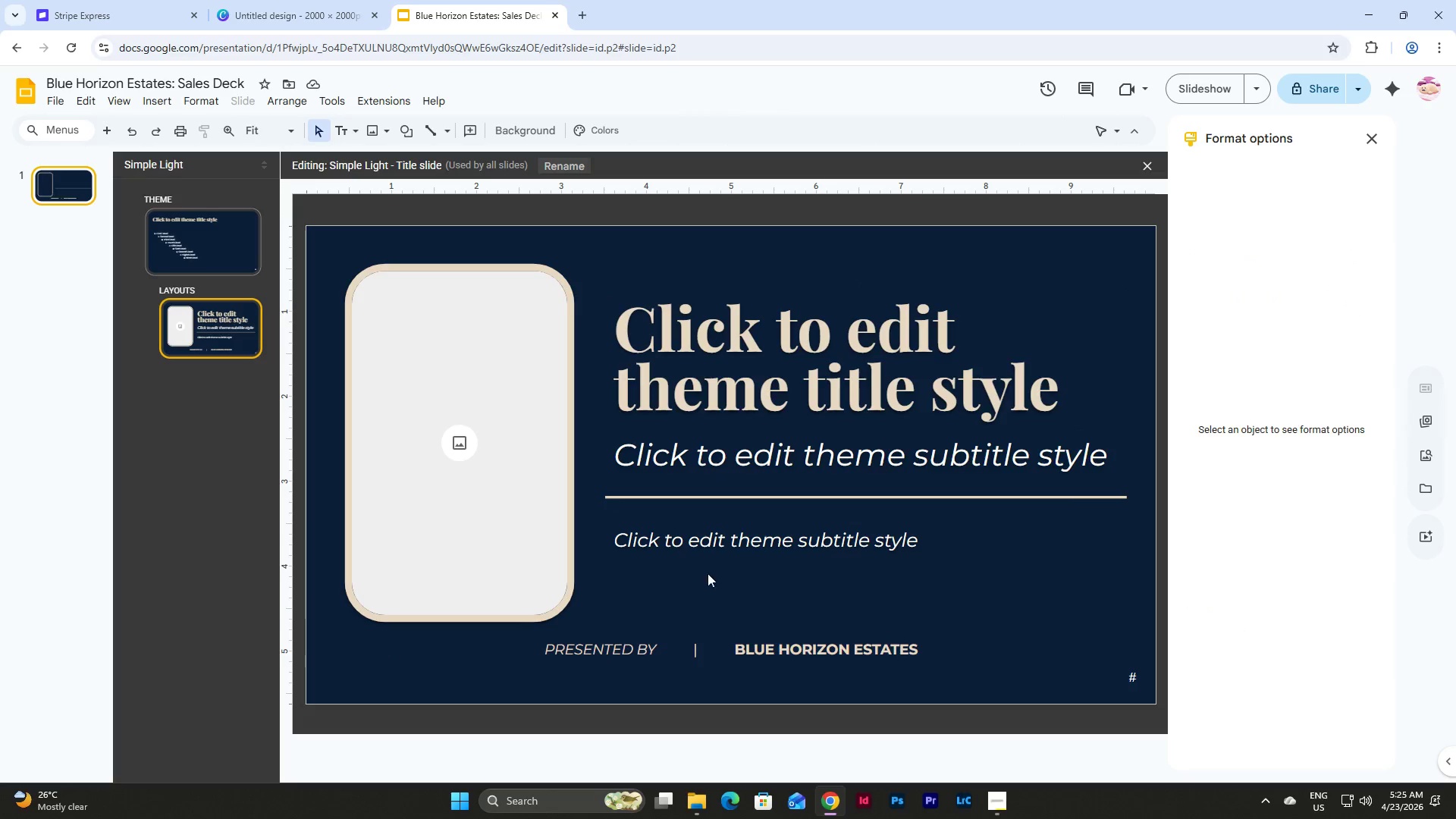 
left_click([38, 177])
 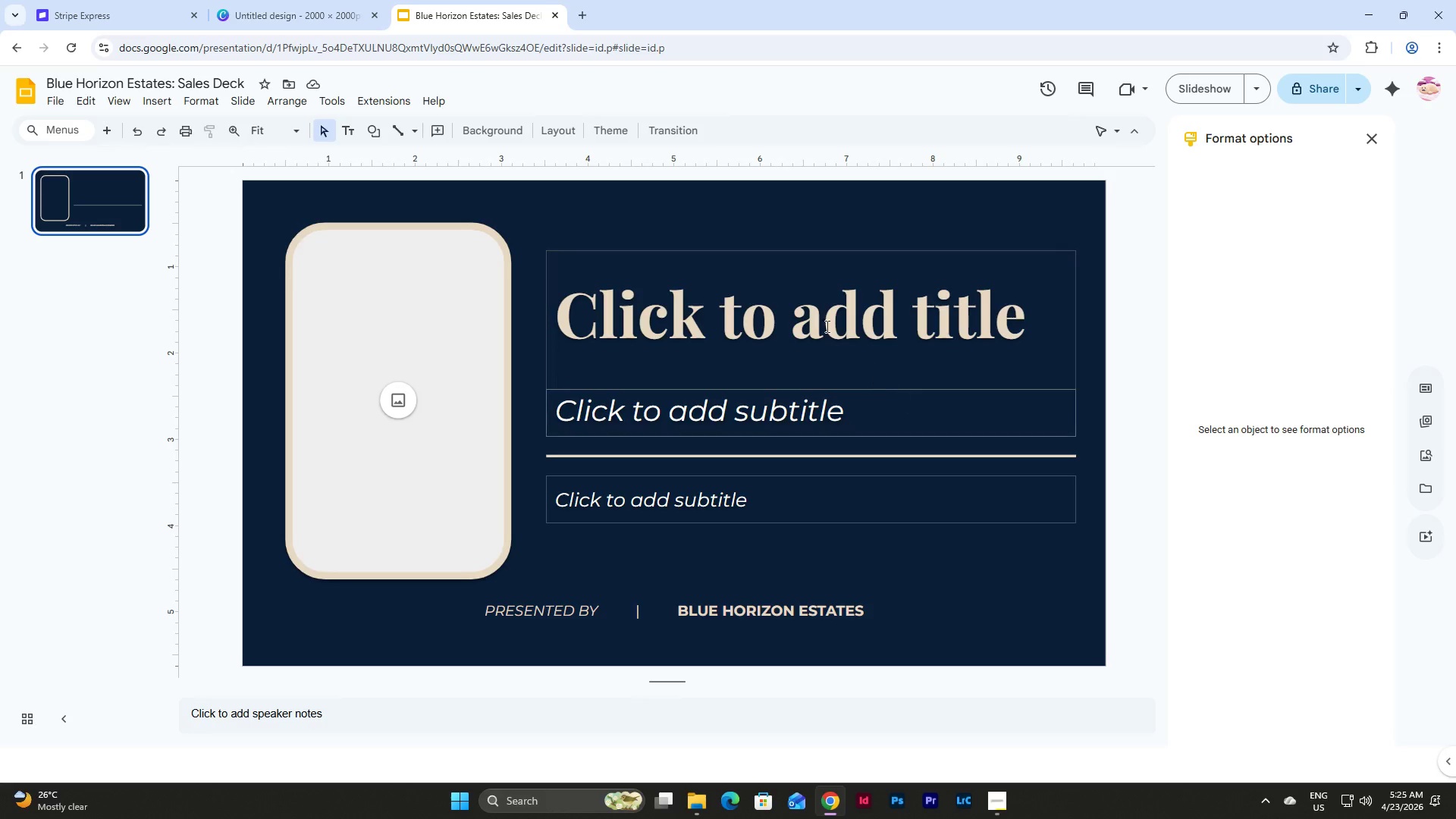 
left_click([816, 318])
 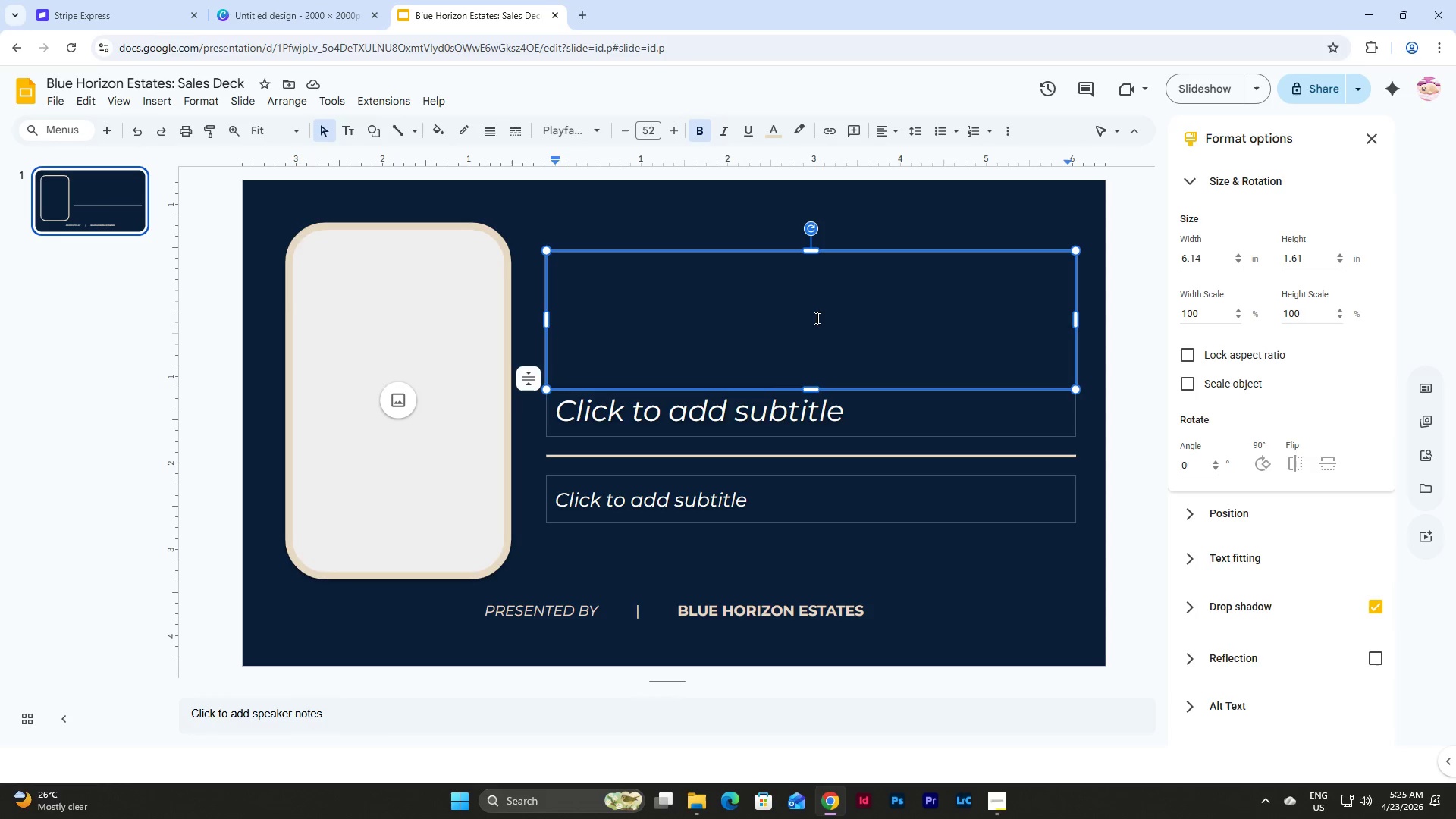 
type(The Floating Vineyard)
 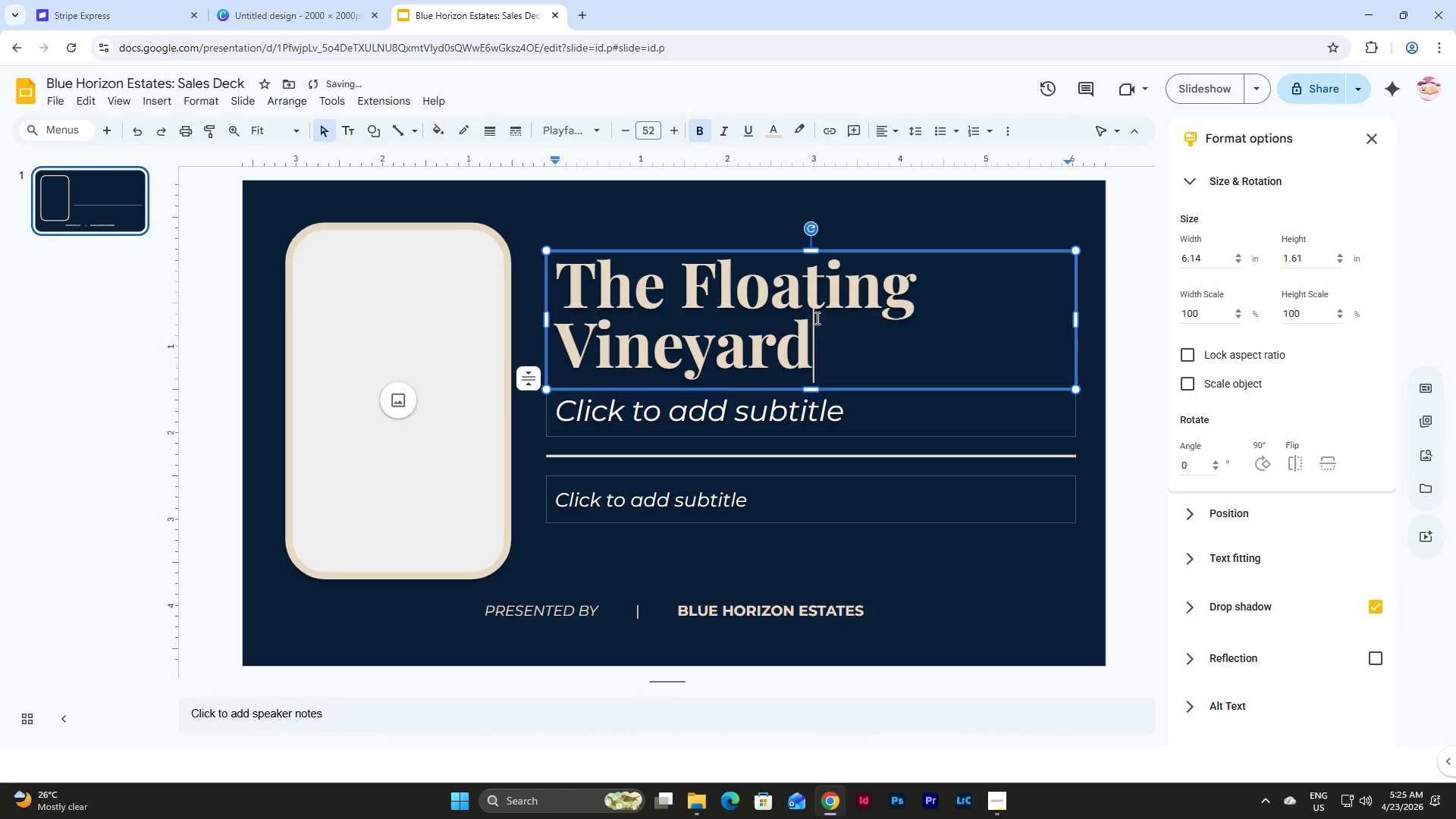 
left_click([795, 419])
 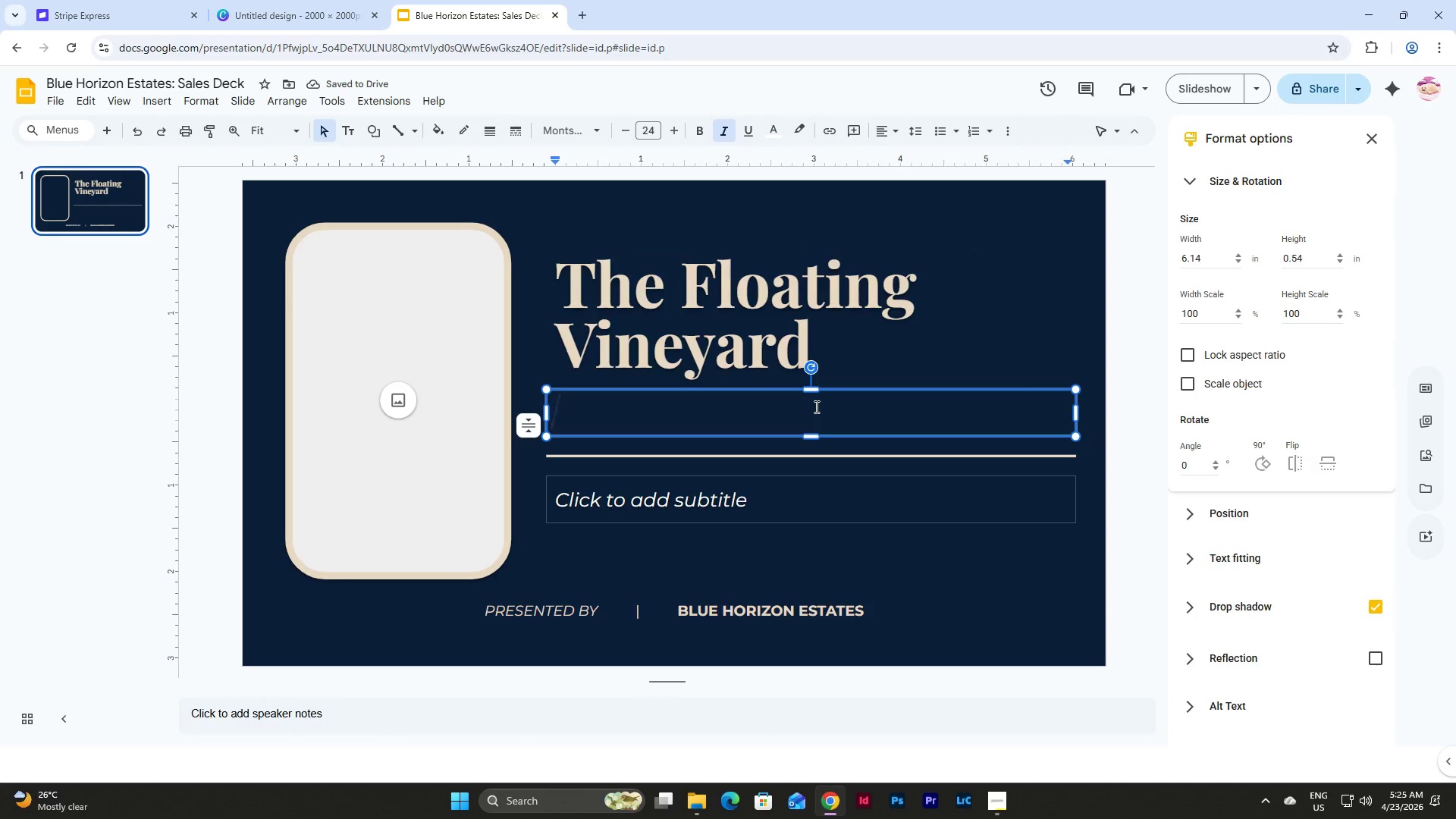 
type(A s)
key(Backspace)
type(Seasonal Luxury Wine Tasi)
key(Backspace)
type(ting Experience)
 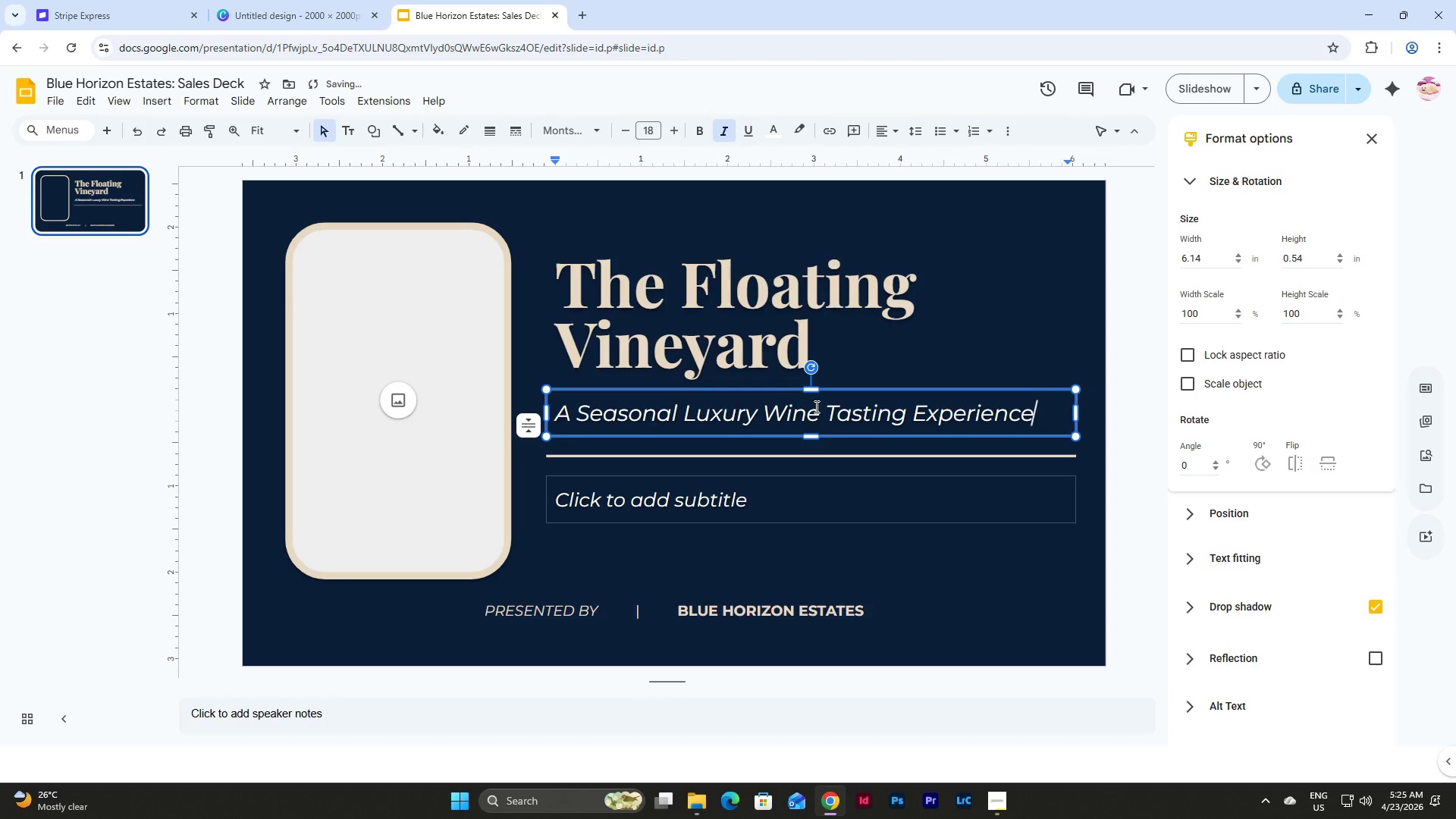 
left_click([854, 391])
 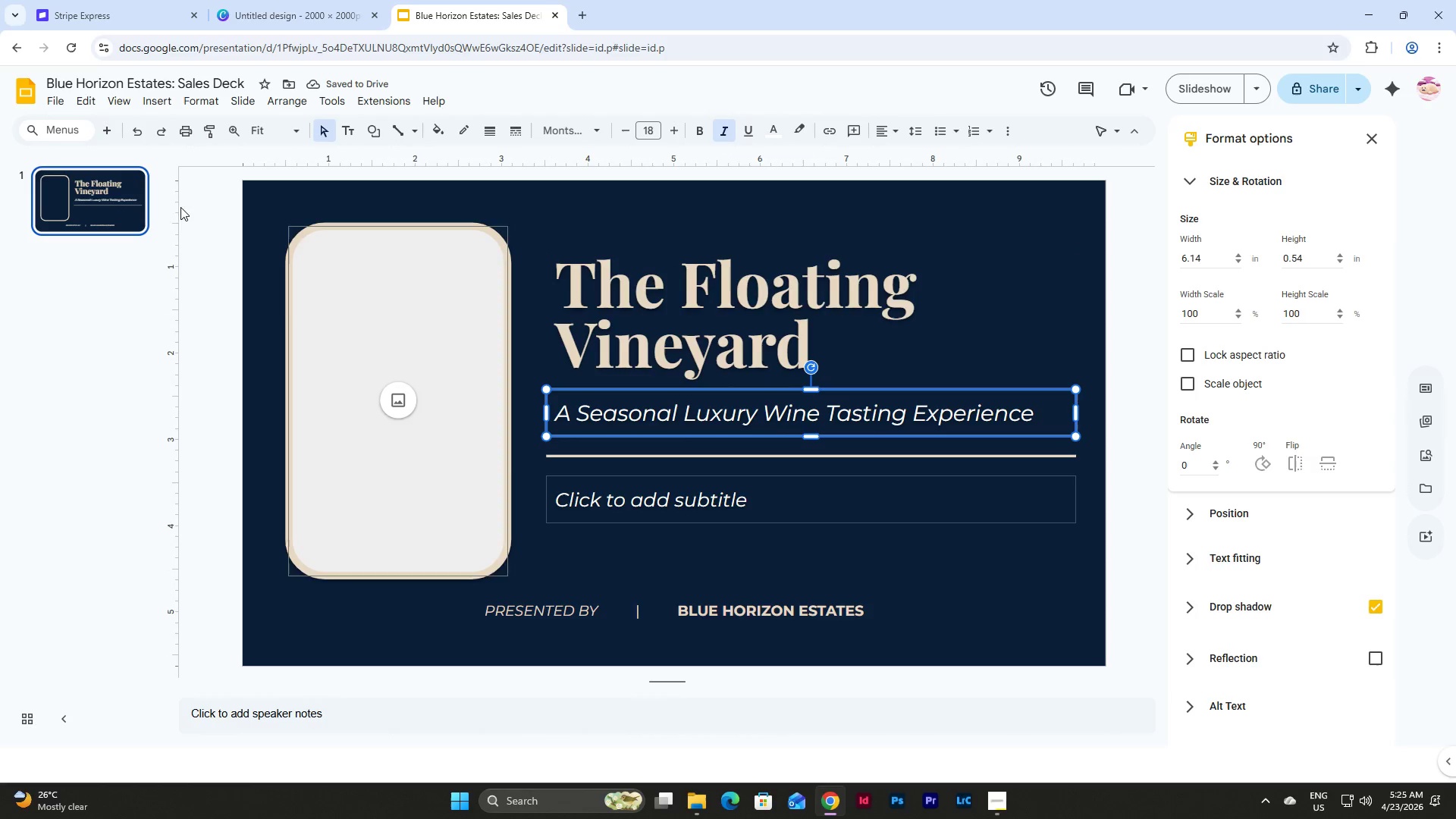 
left_click([114, 209])
 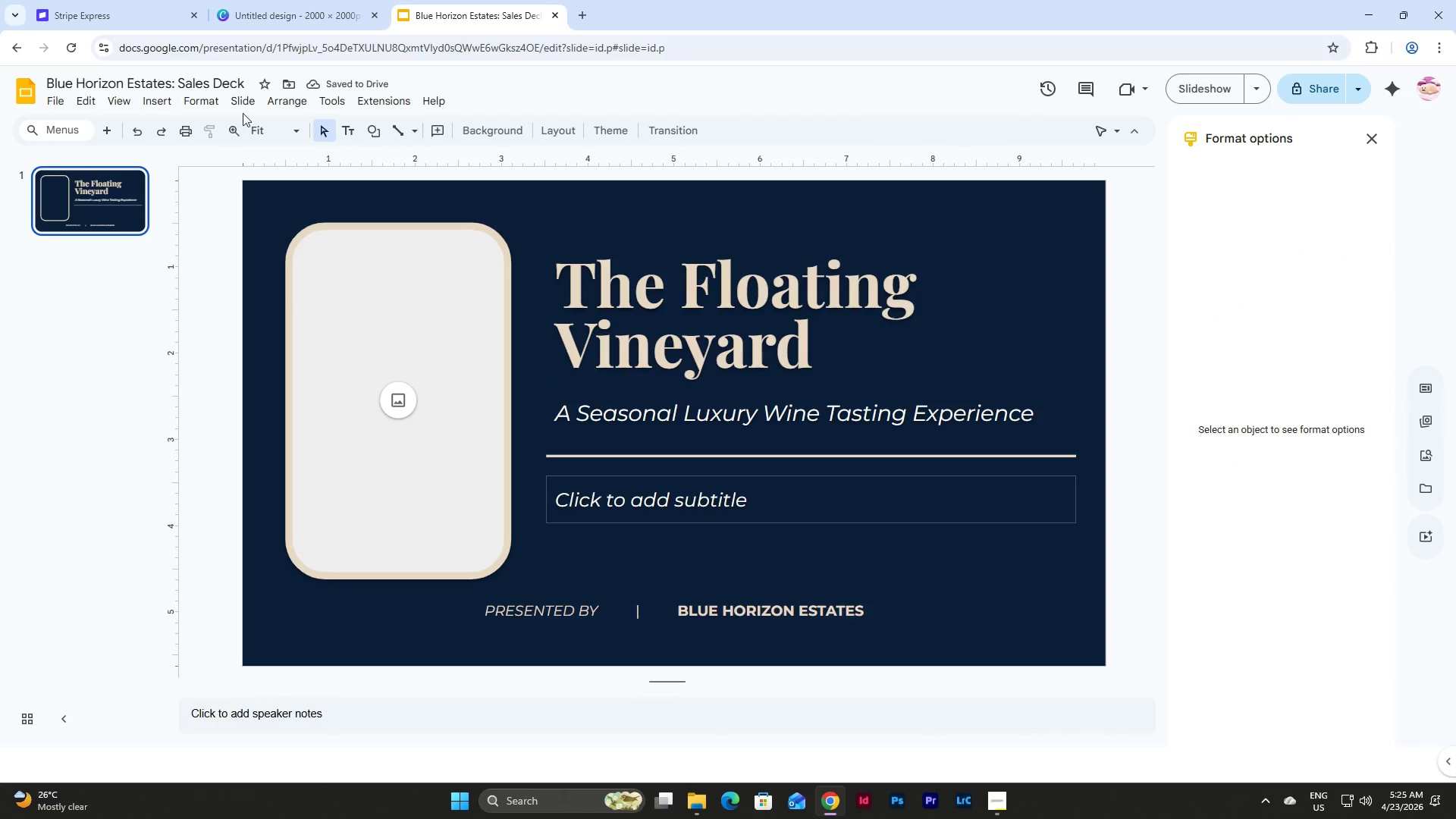 
left_click([247, 103])
 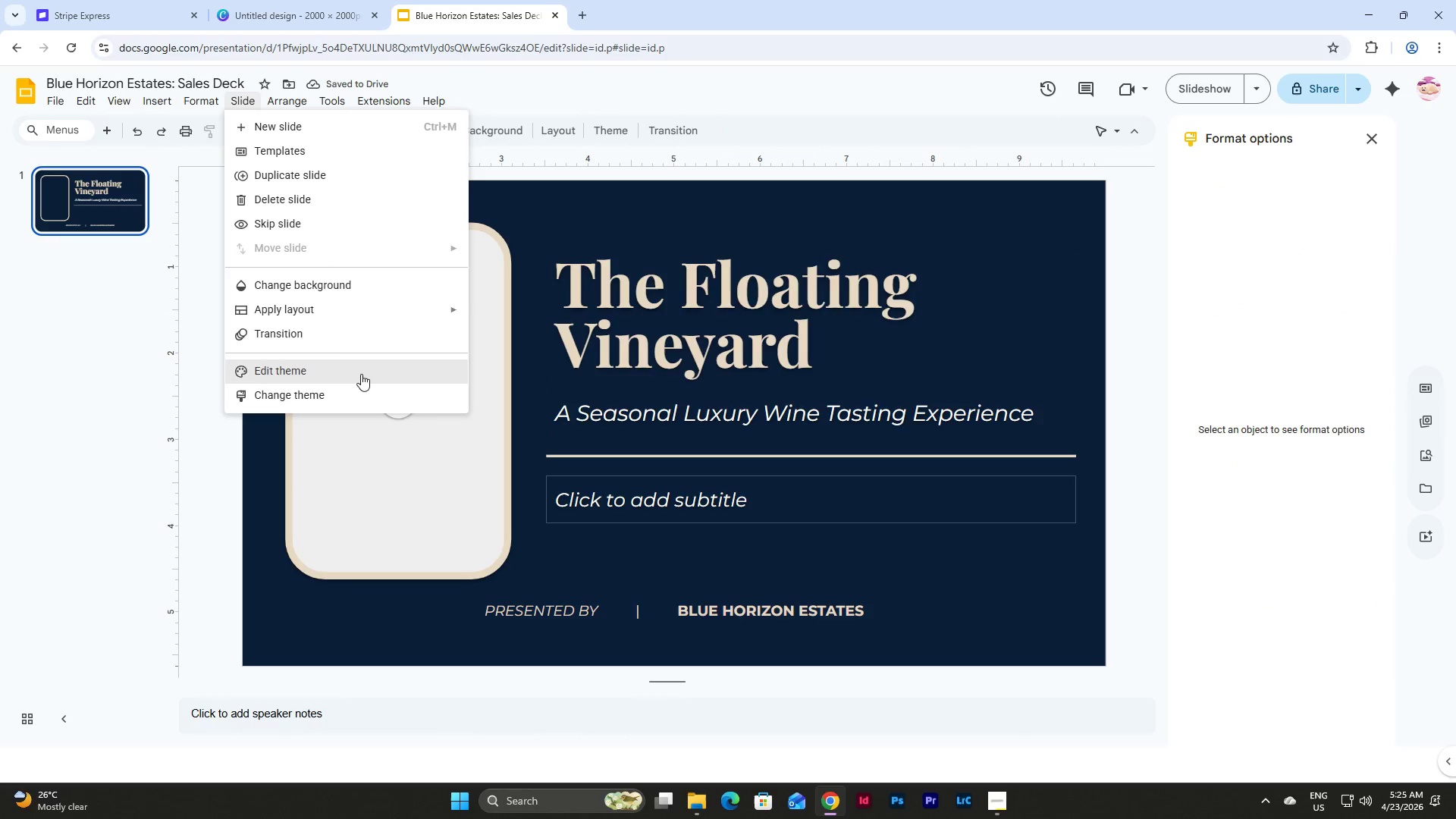 
left_click([356, 372])
 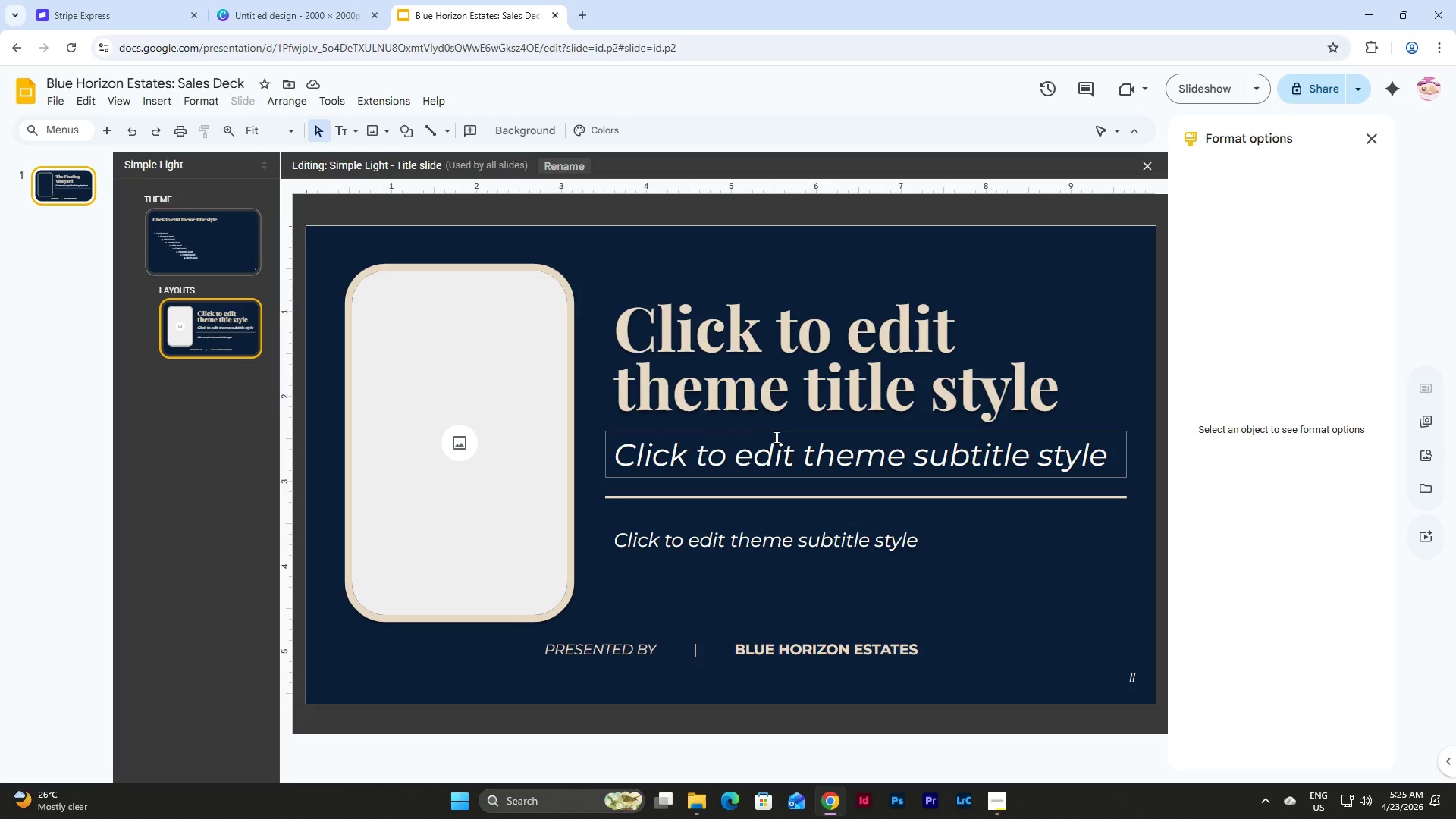 
left_click([777, 435])
 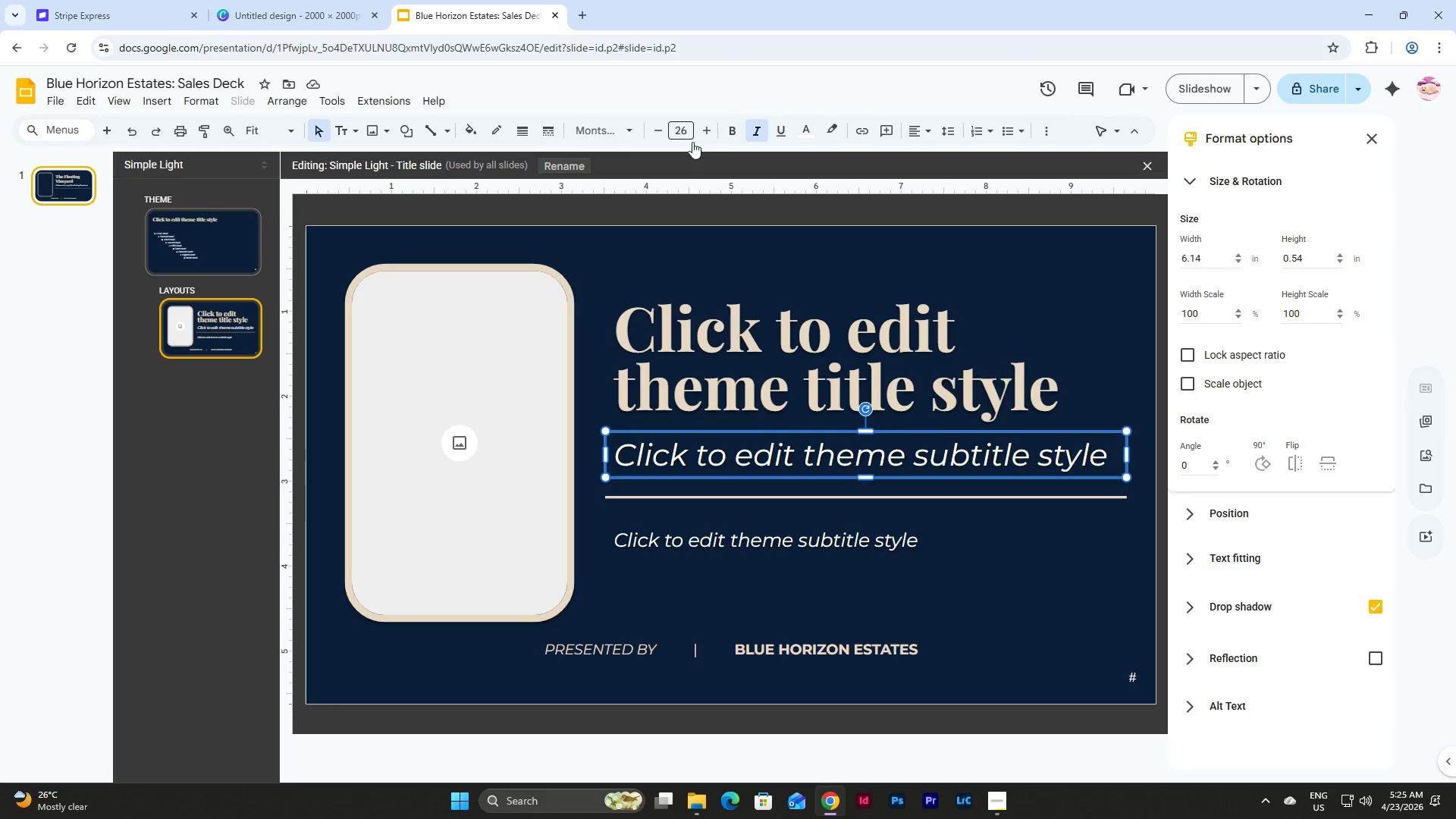 
left_click([682, 126])
 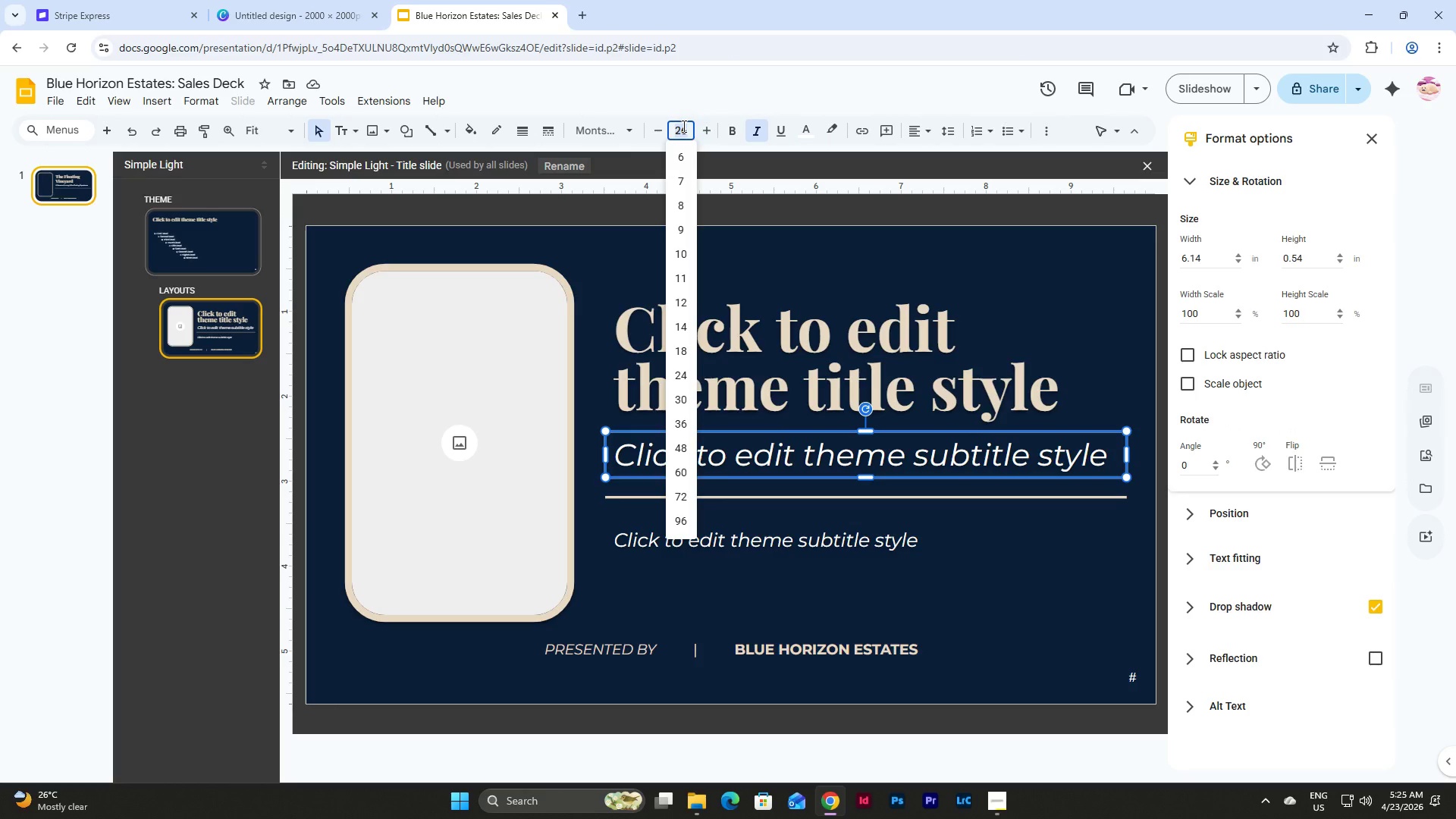 
key(Numpad1)
 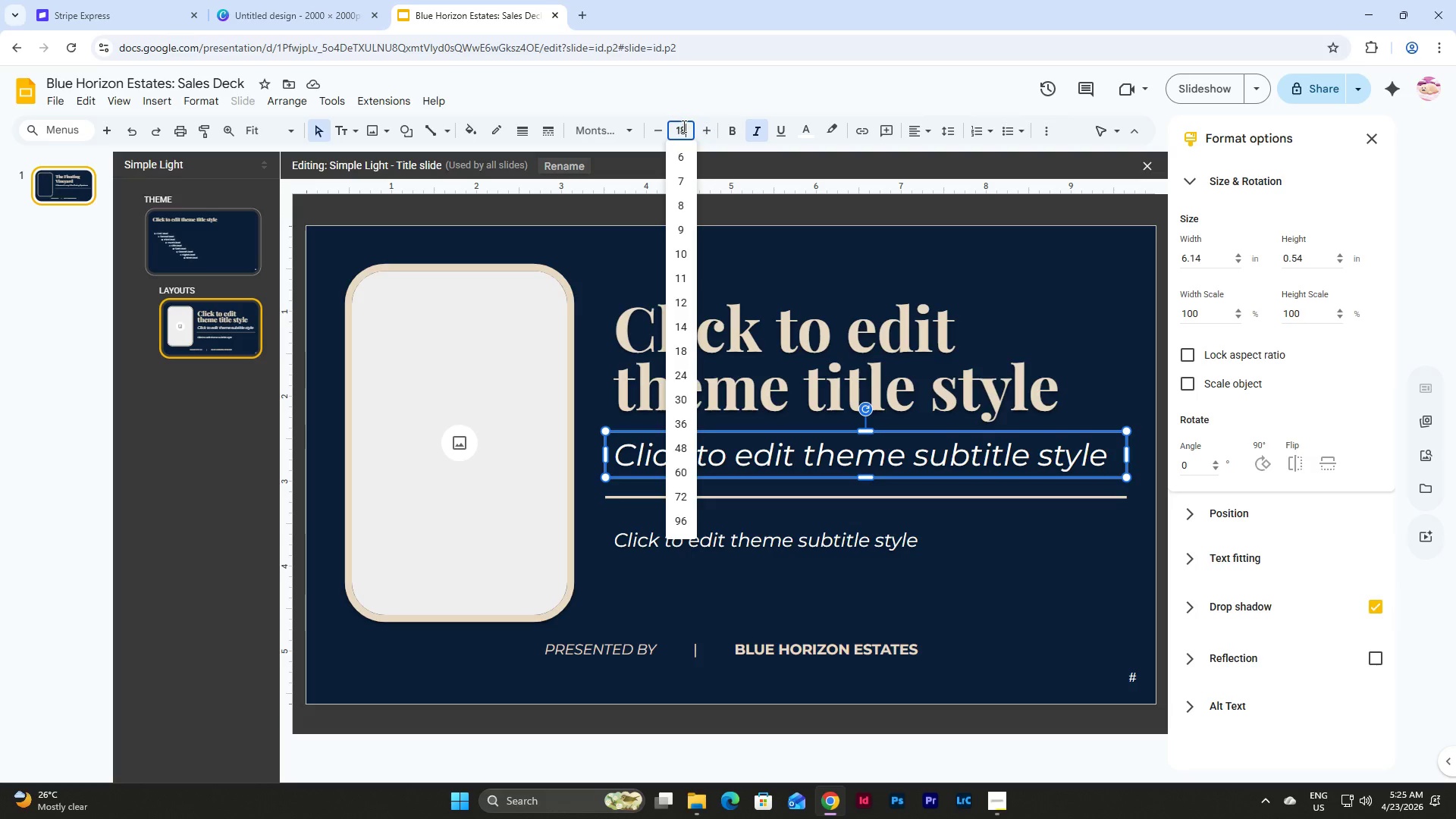 
key(Numpad8)
 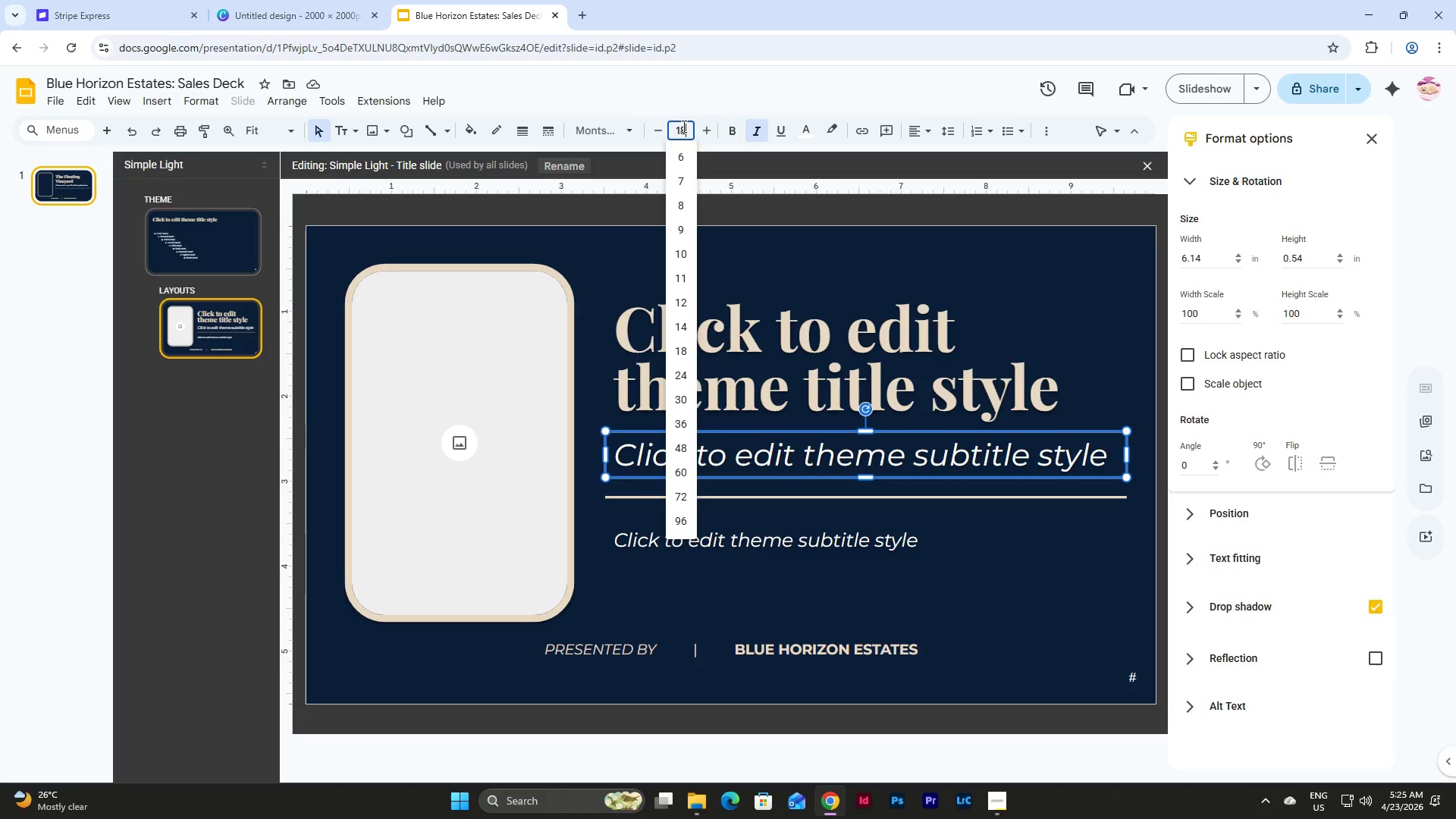 
key(NumpadEnter)
 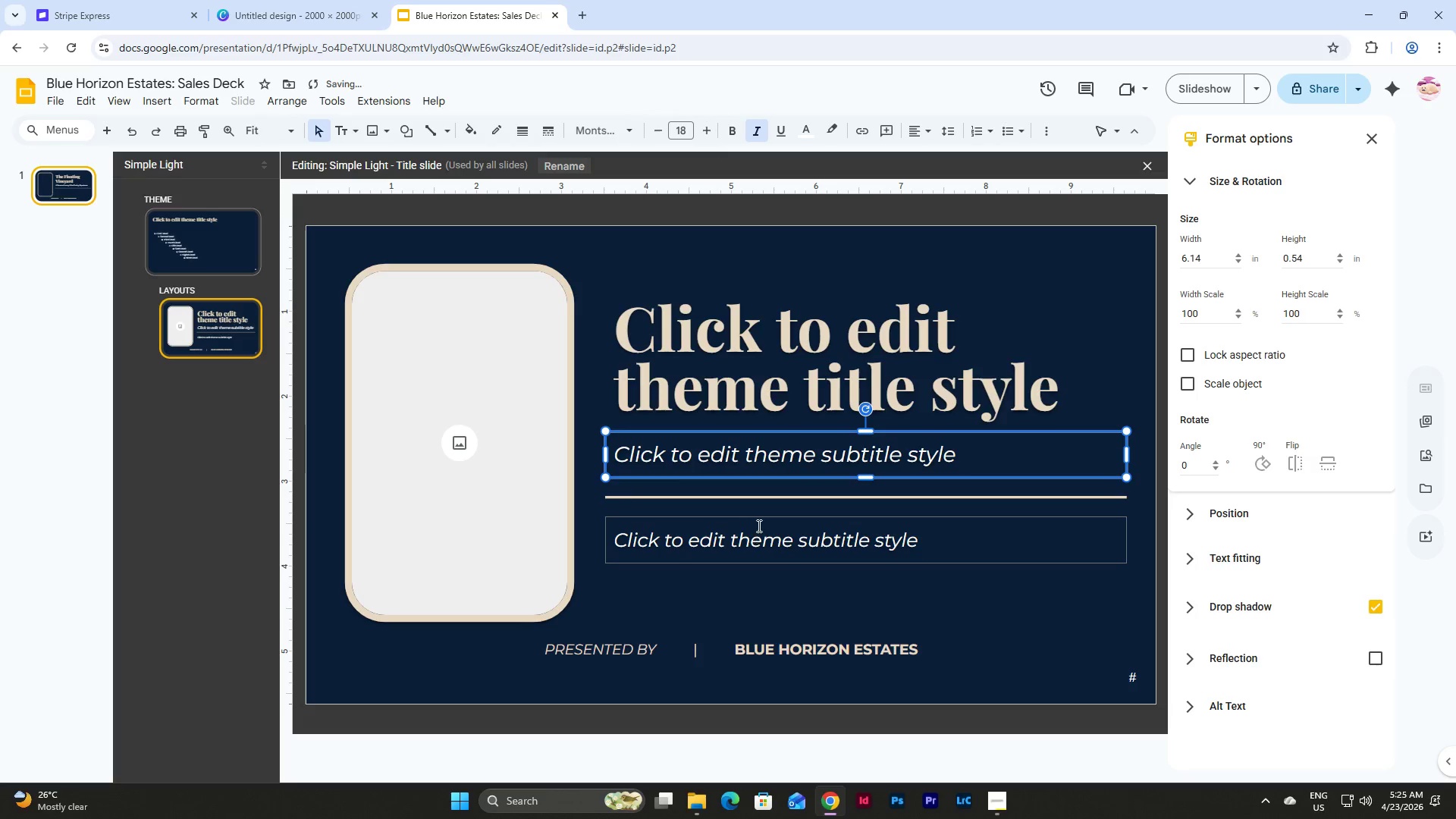 
left_click([762, 516])
 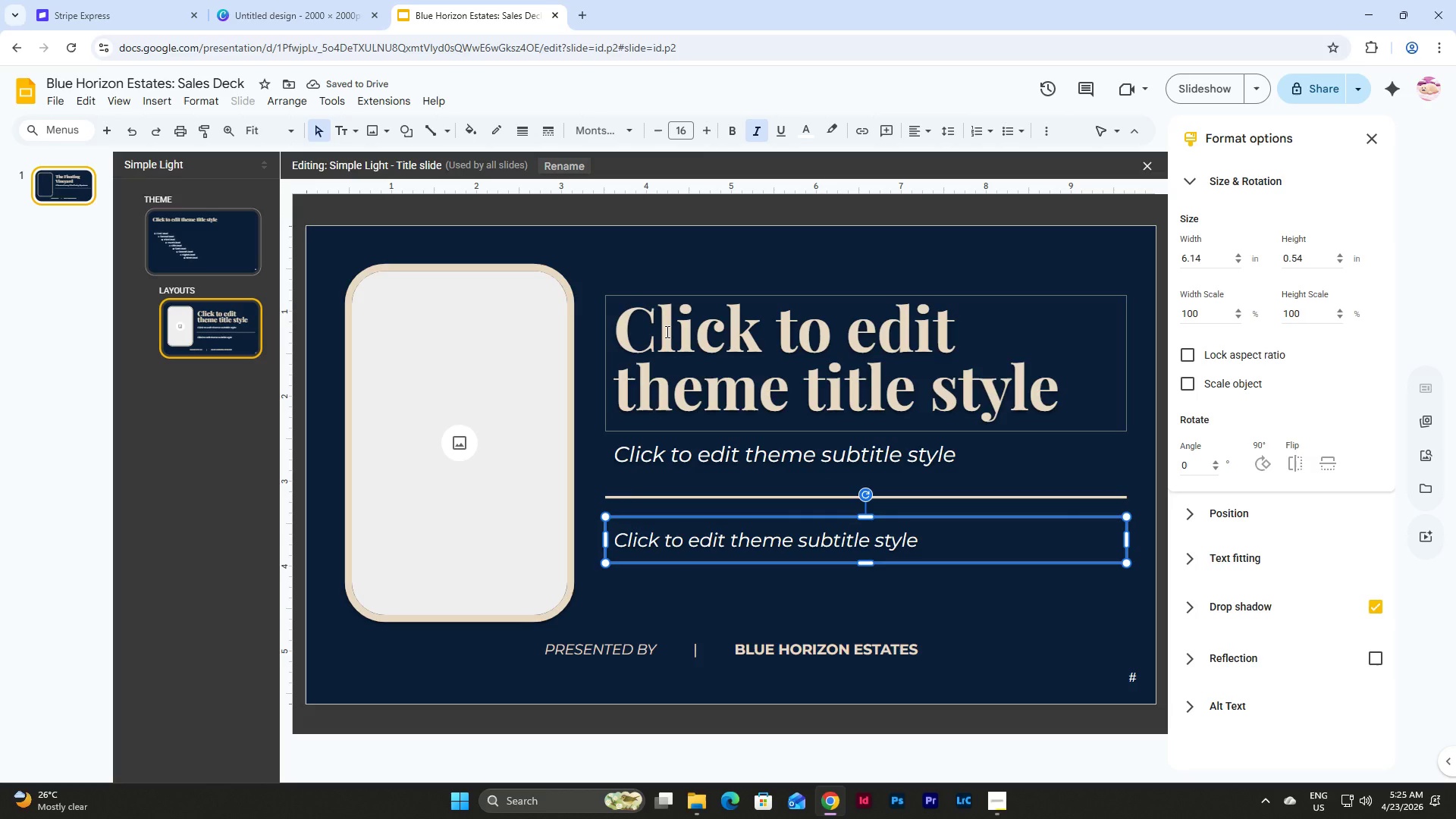 
wait(8.33)
 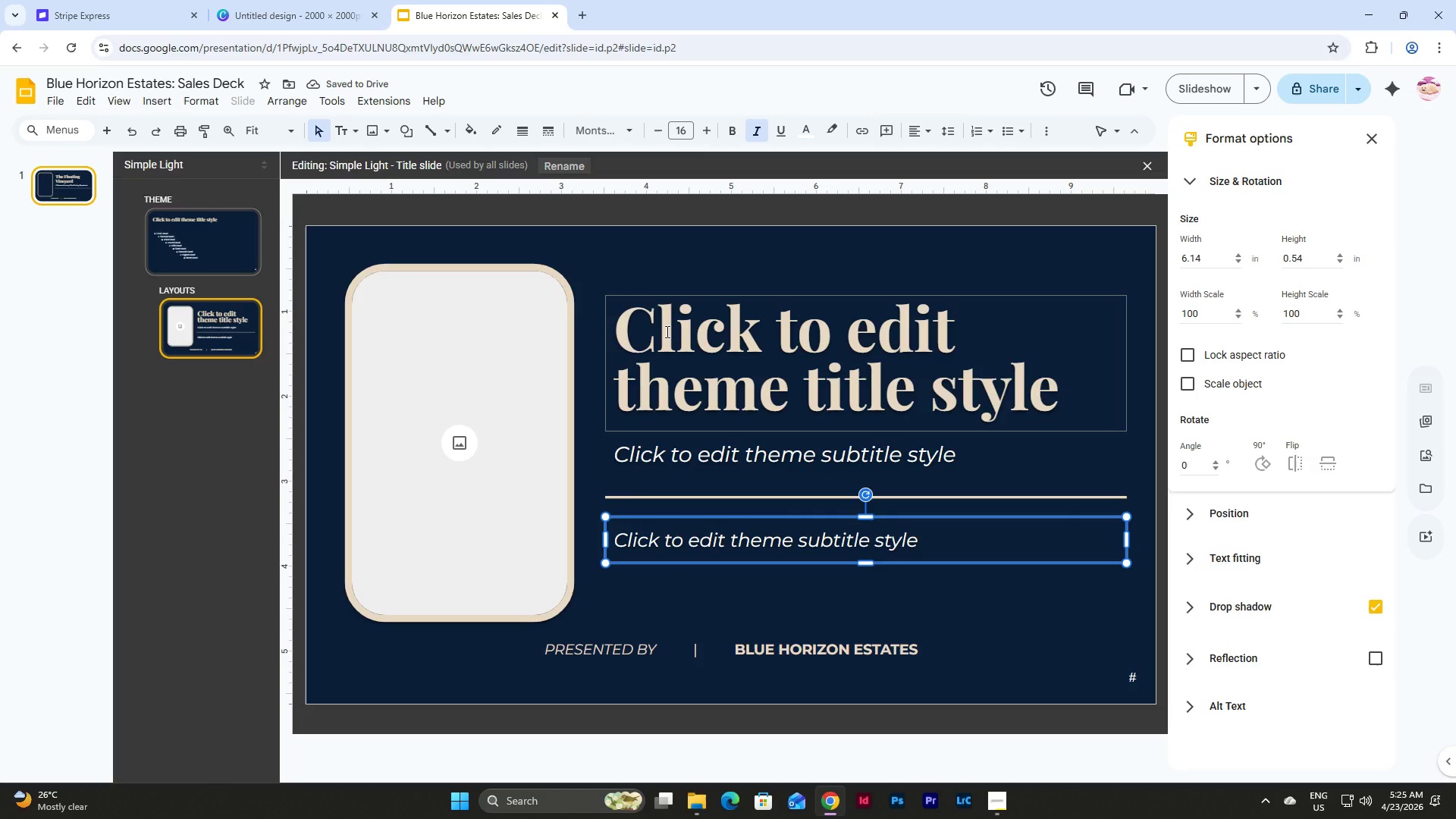 
left_click([685, 134])
 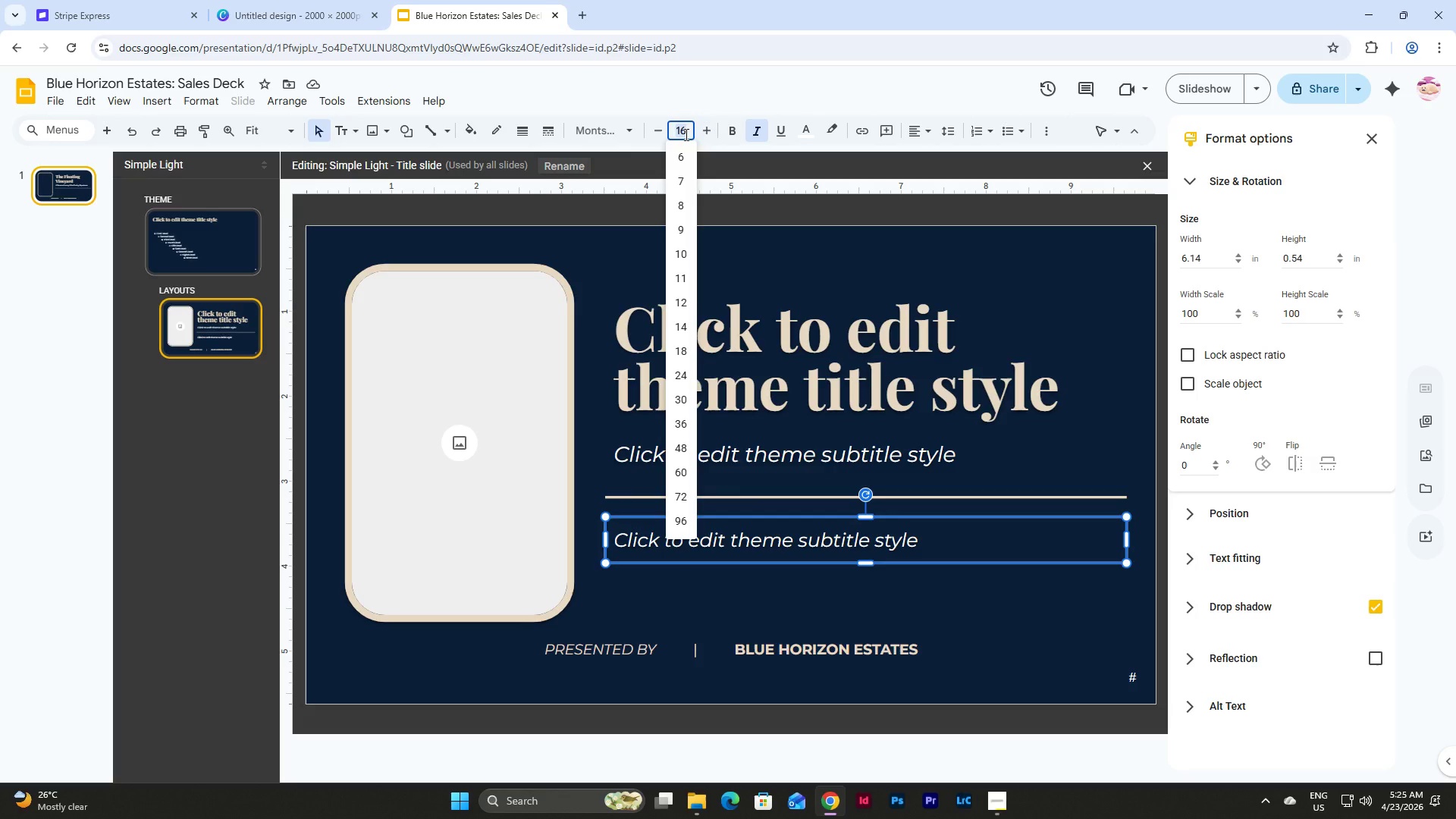 
wait(7.75)
 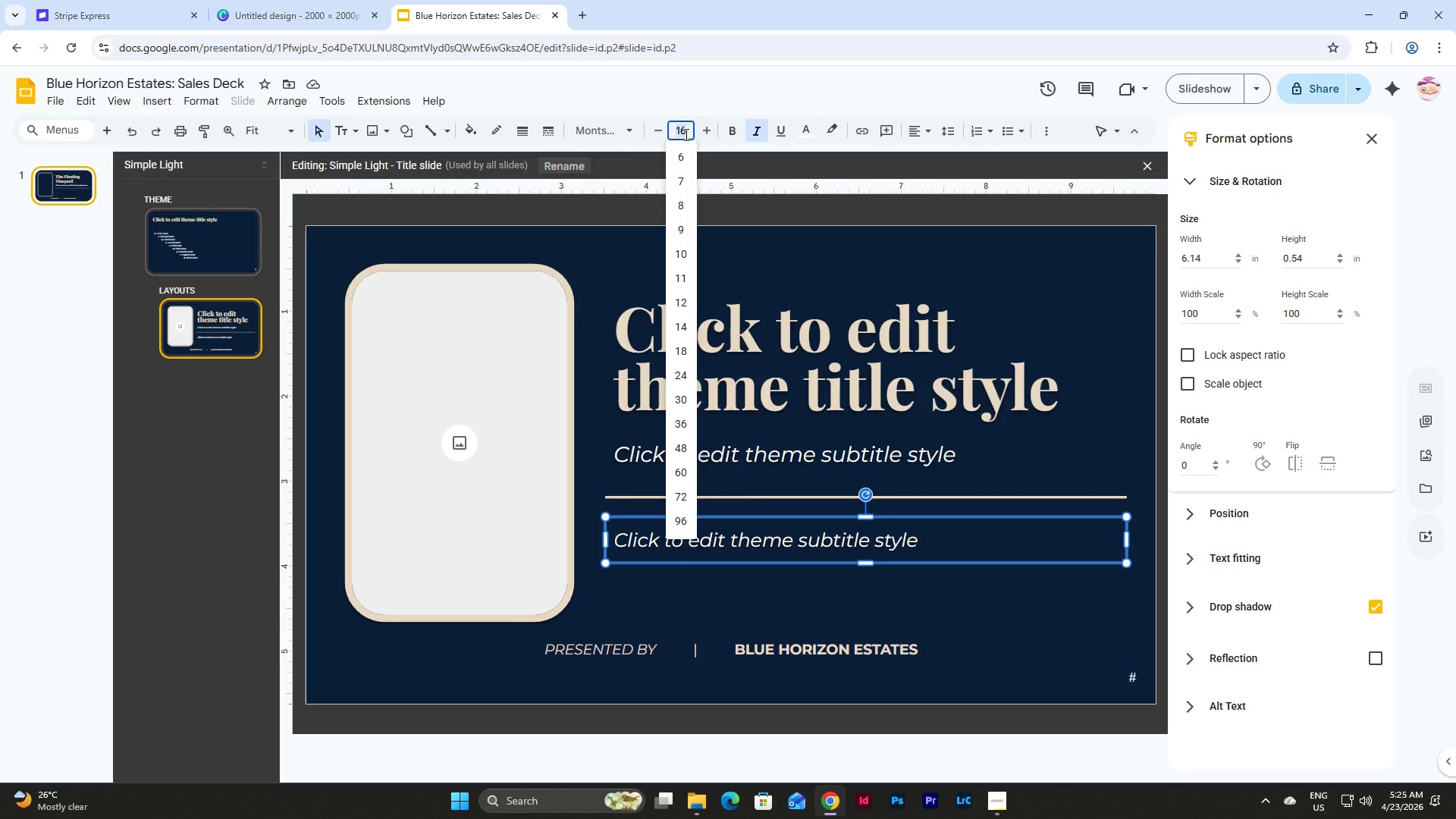 
double_click([795, 528])
 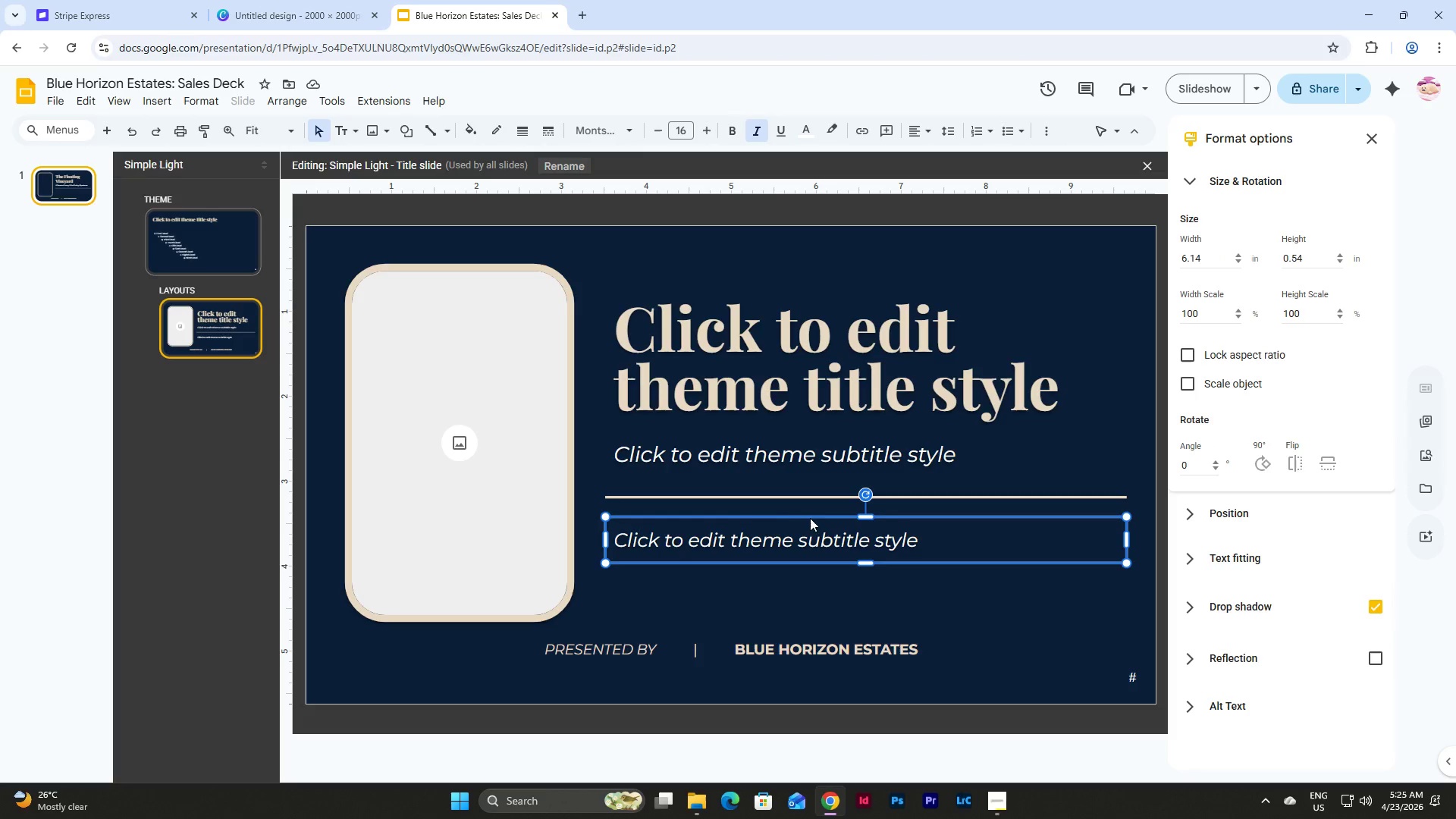 
left_click([811, 517])
 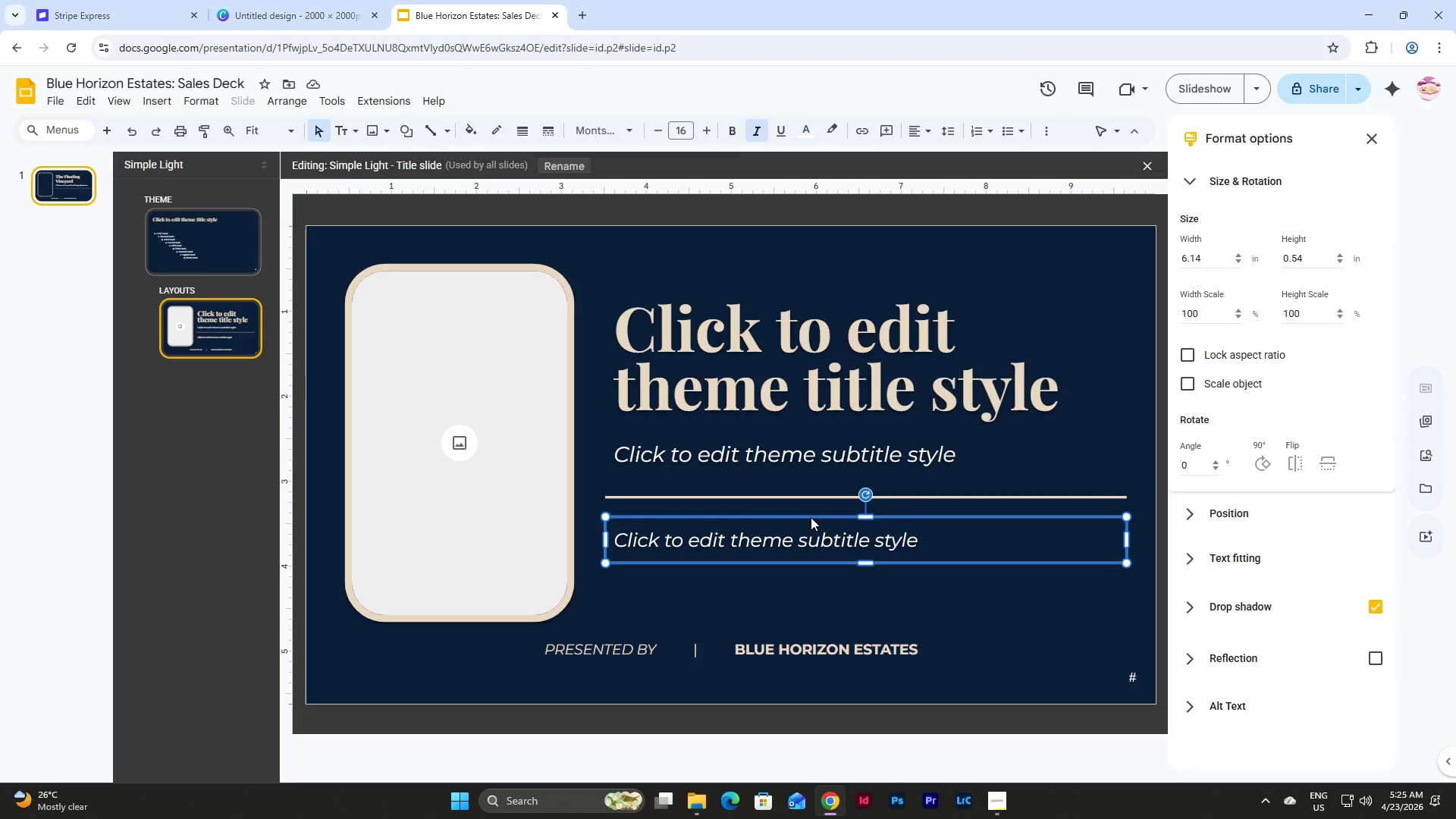 
key(Backspace)
 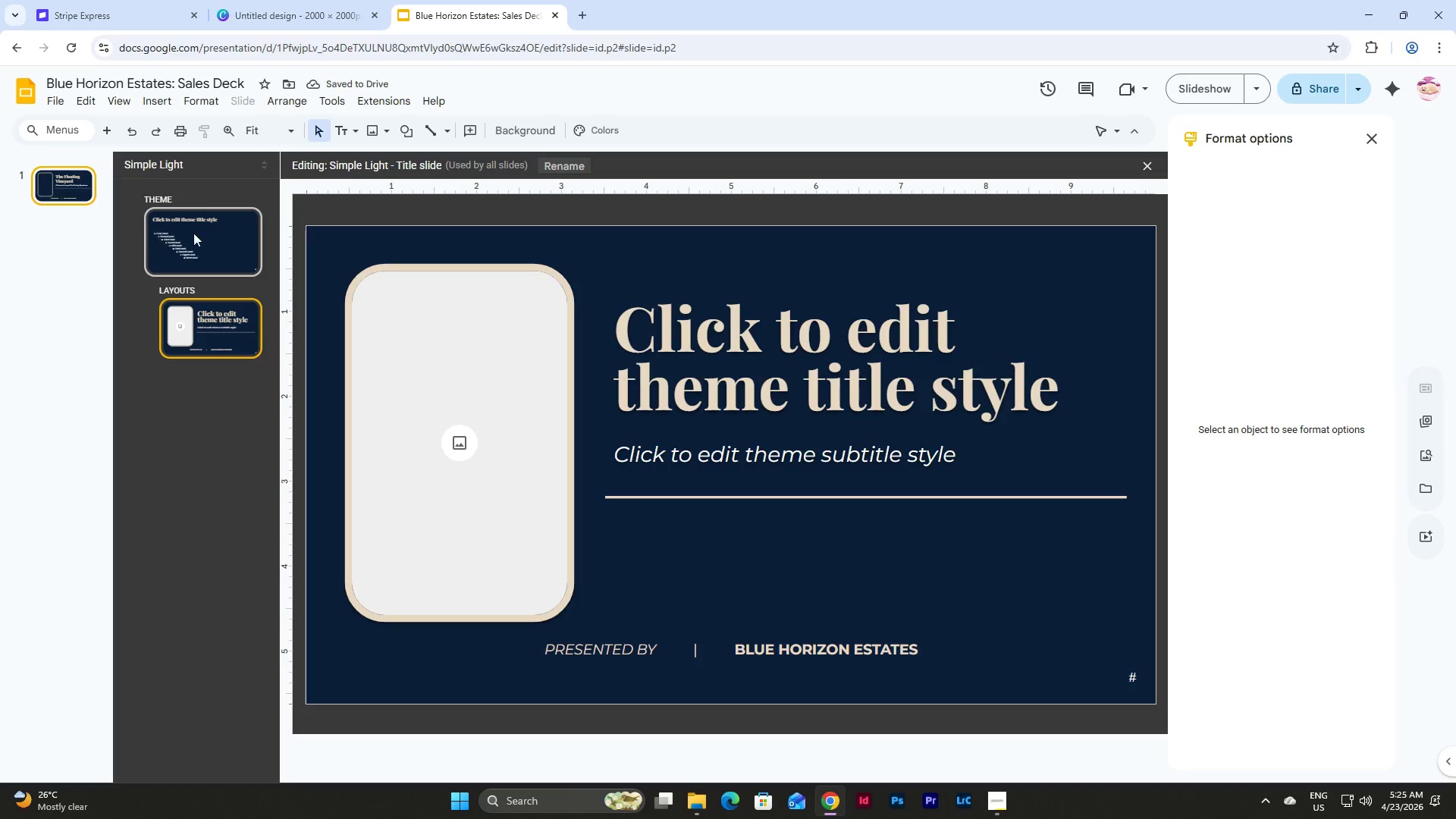 
left_click([53, 181])
 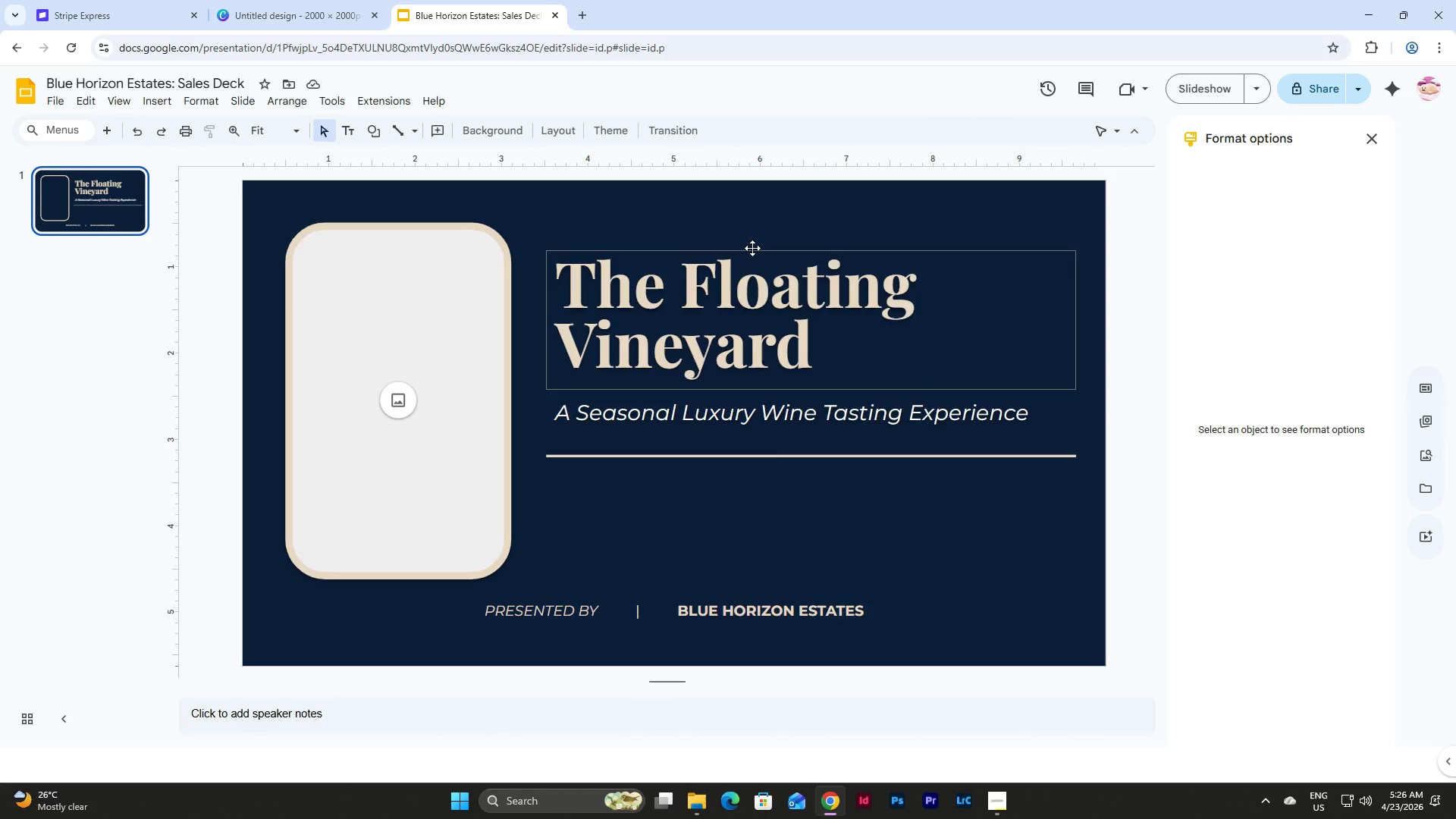 
wait(17.42)
 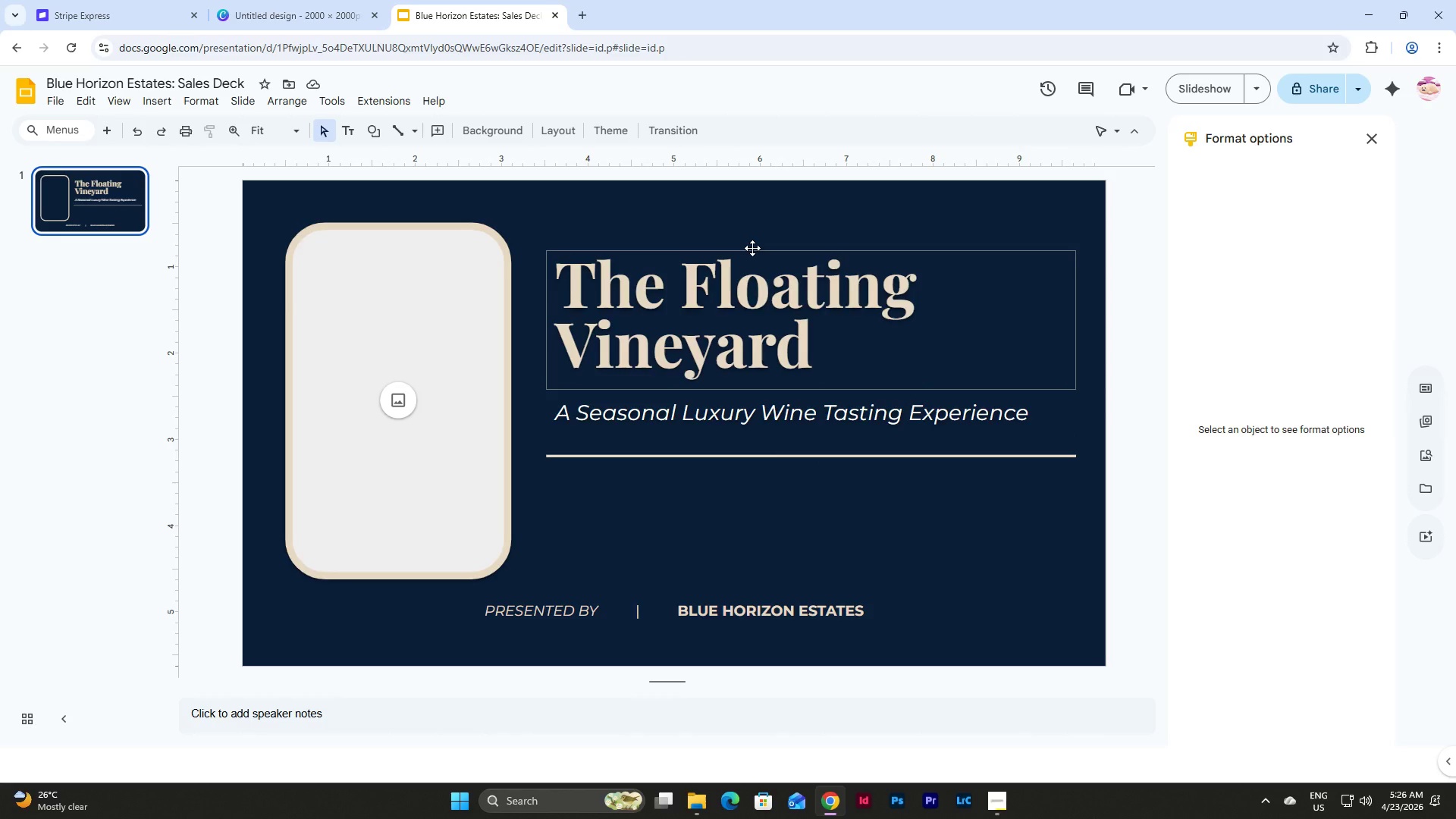 
left_click([755, 323])
 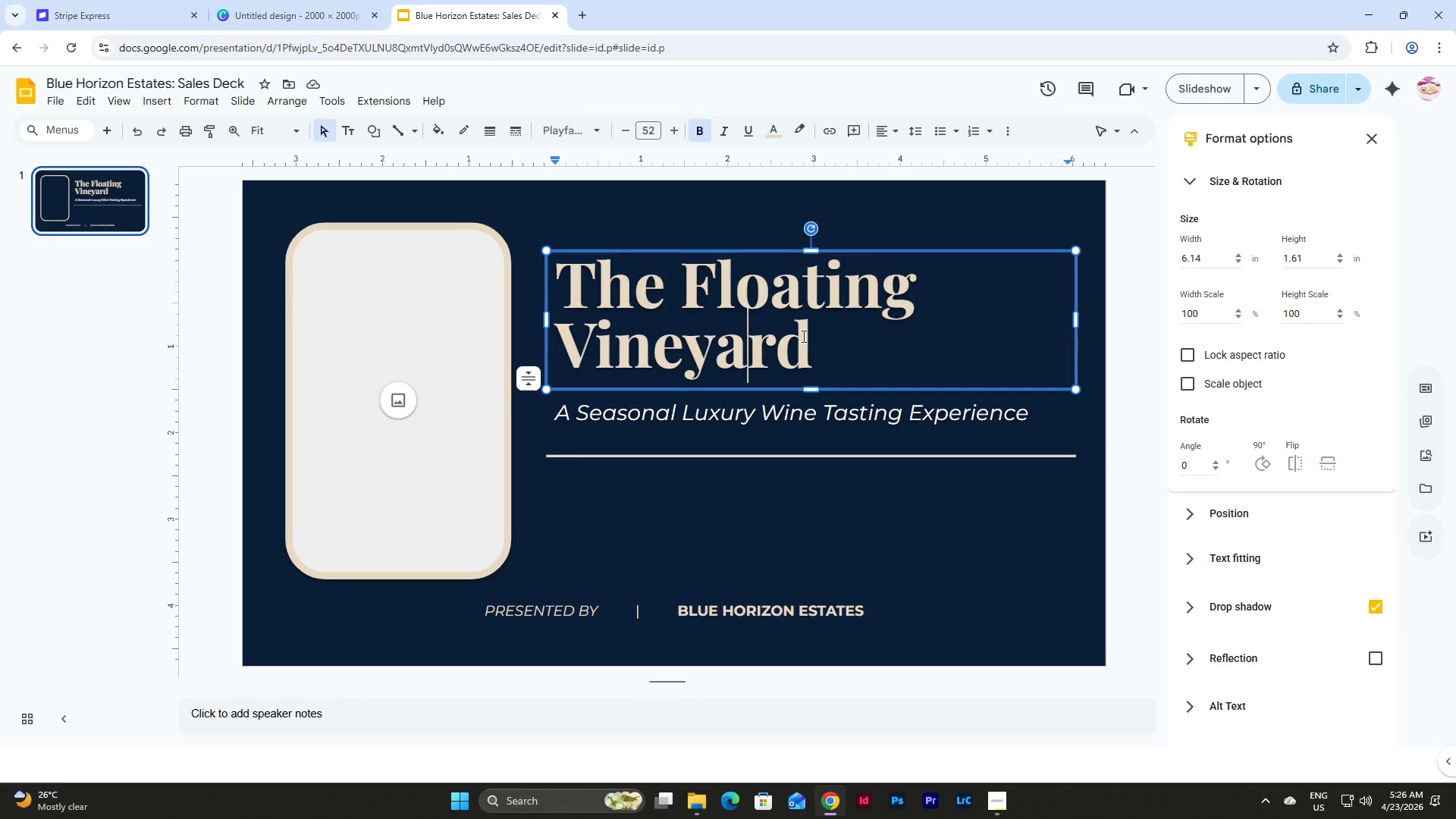 
left_click_drag(start_coordinate=[802, 336], to_coordinate=[563, 334])
 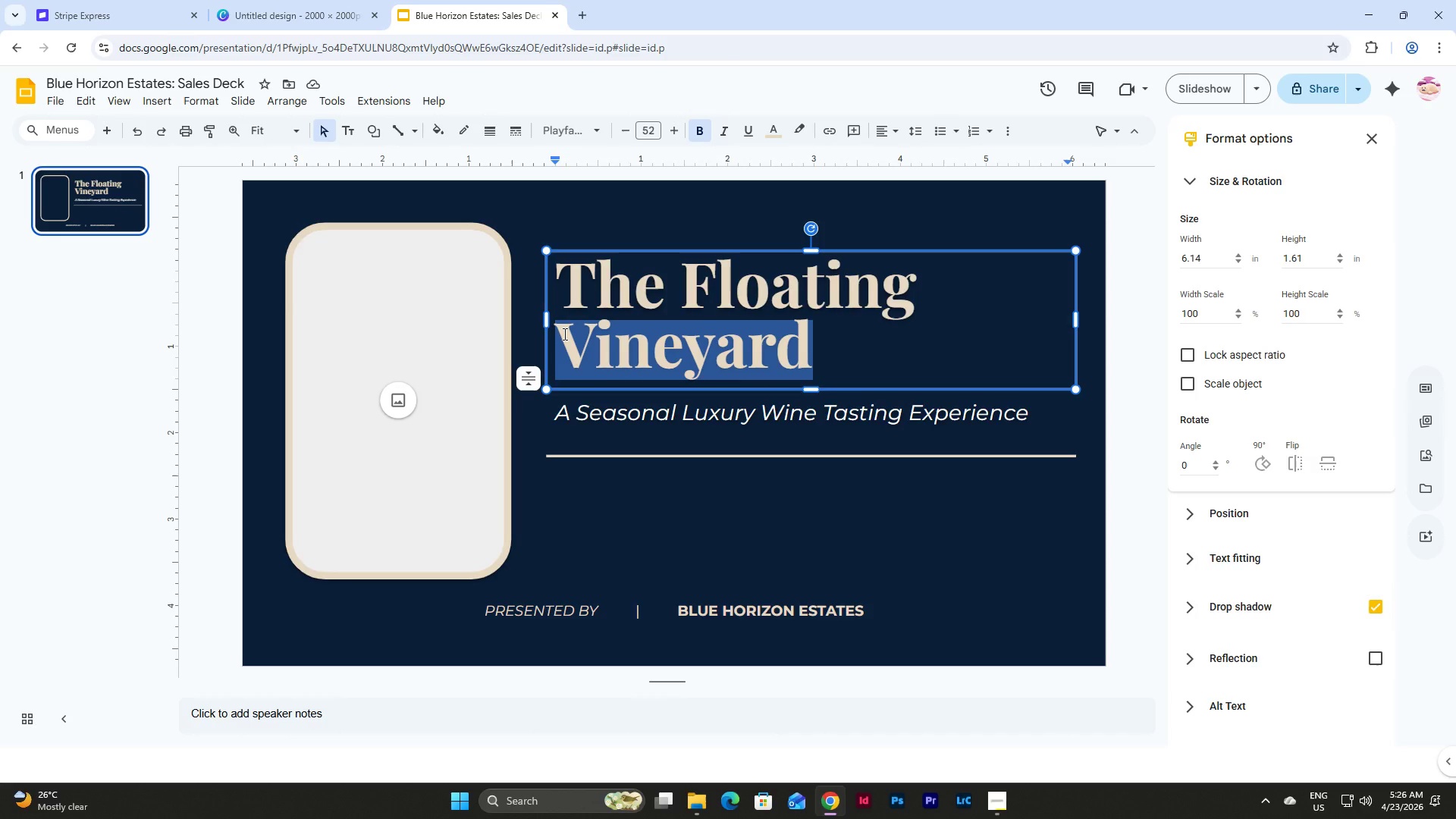 
type(VINEYARD)
 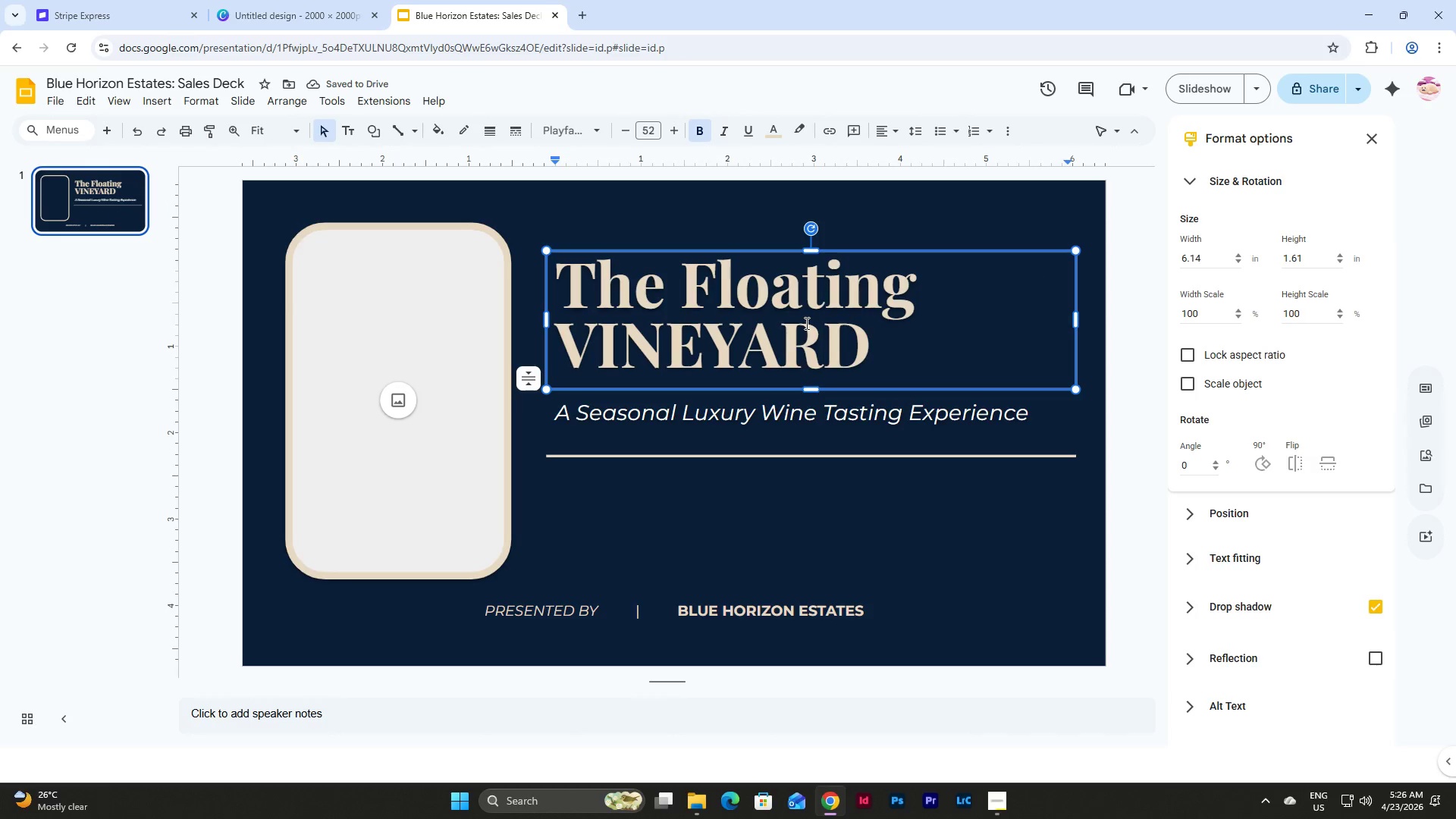 
left_click_drag(start_coordinate=[869, 338], to_coordinate=[576, 342])
 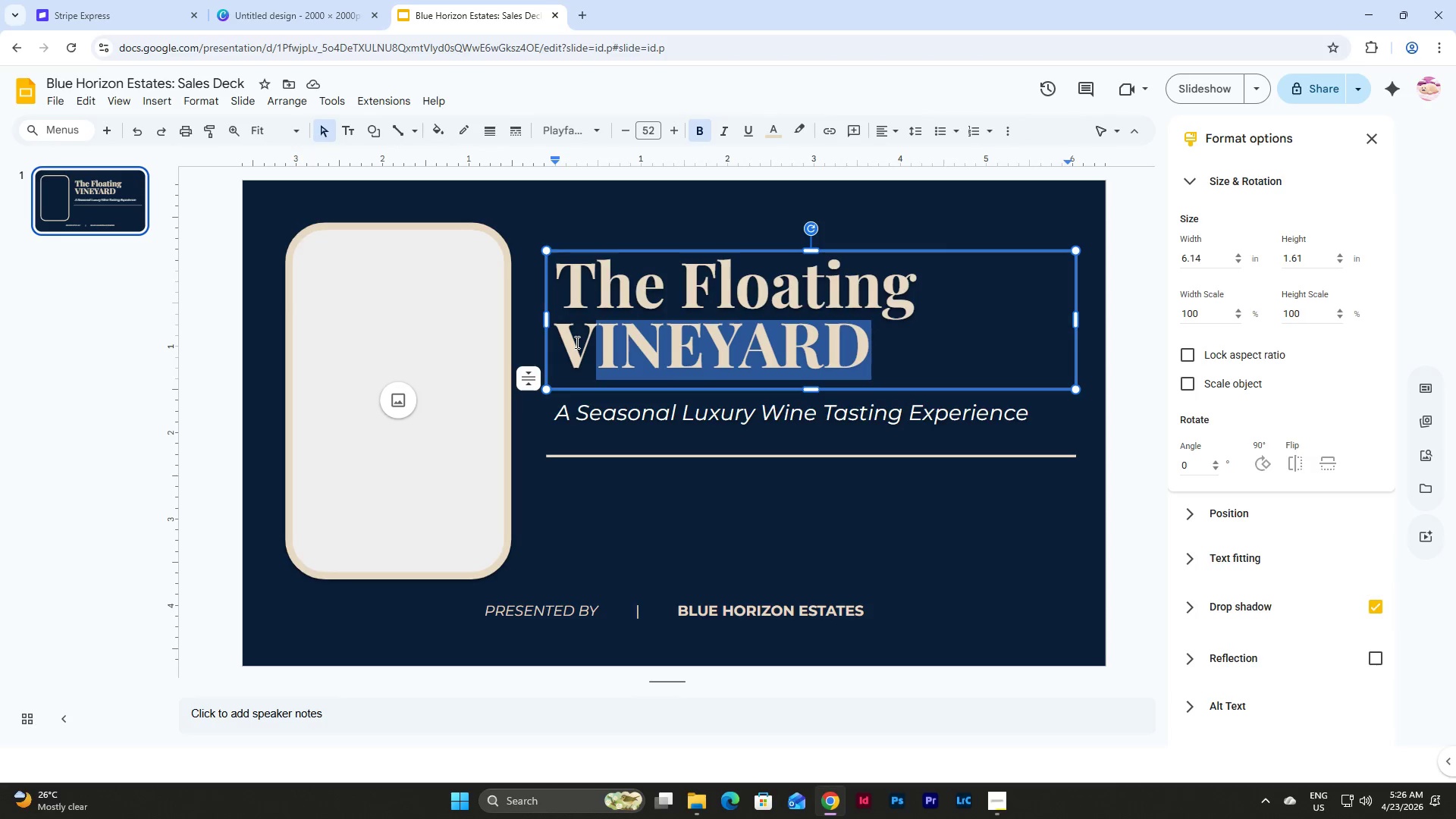 
key(Control+Z)
 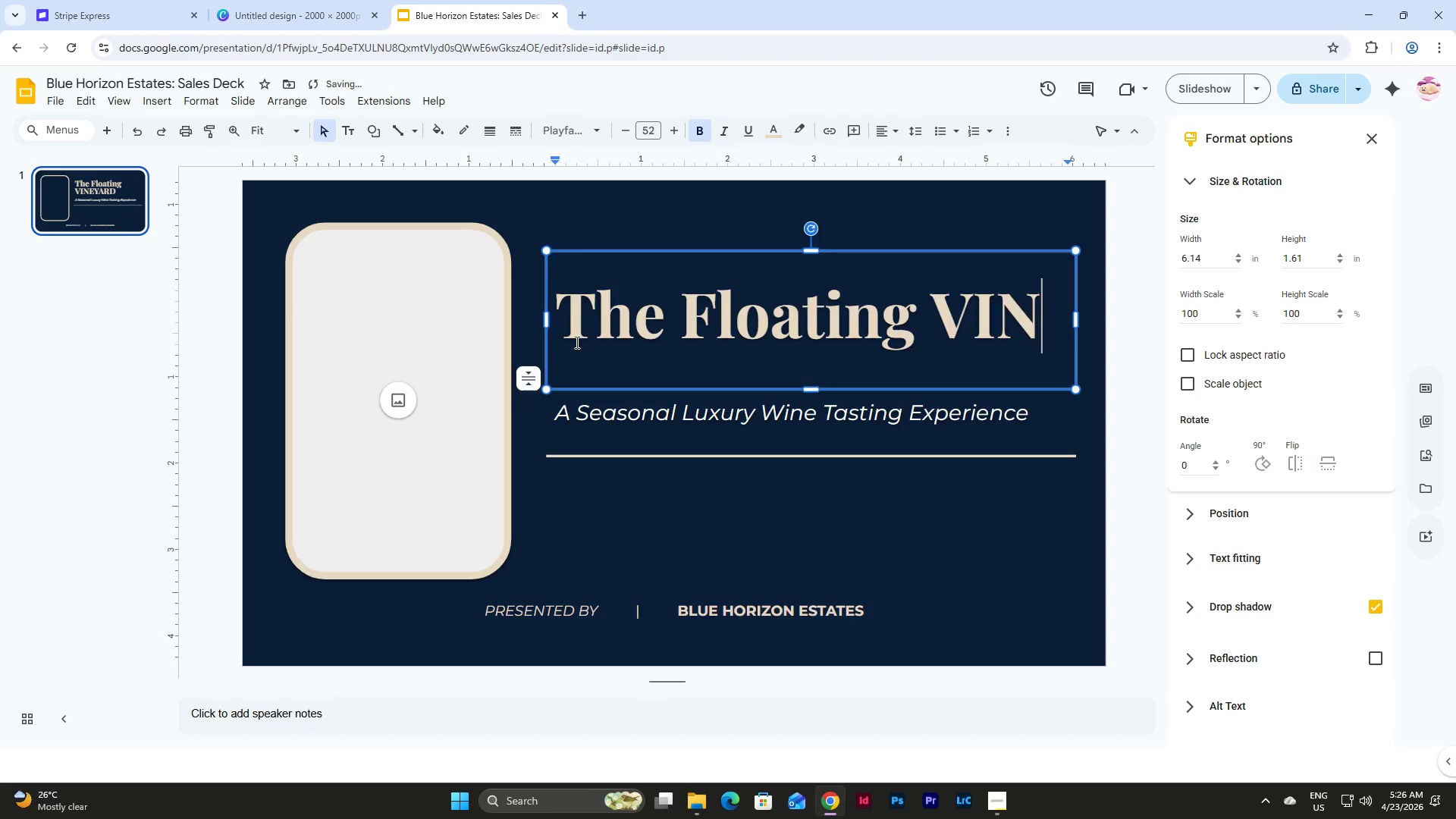 
key(Control+Z)
 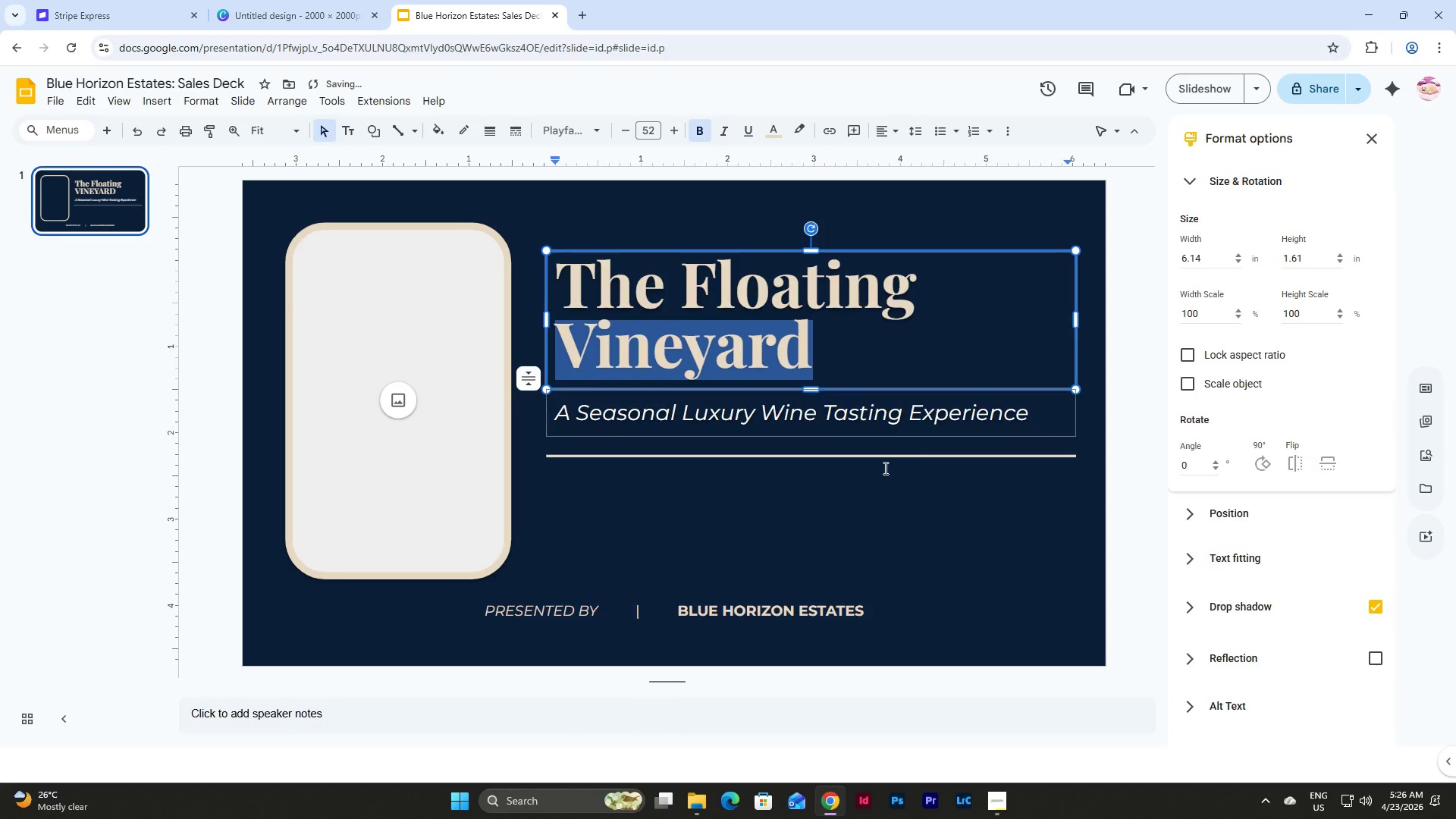 
left_click([819, 570])
 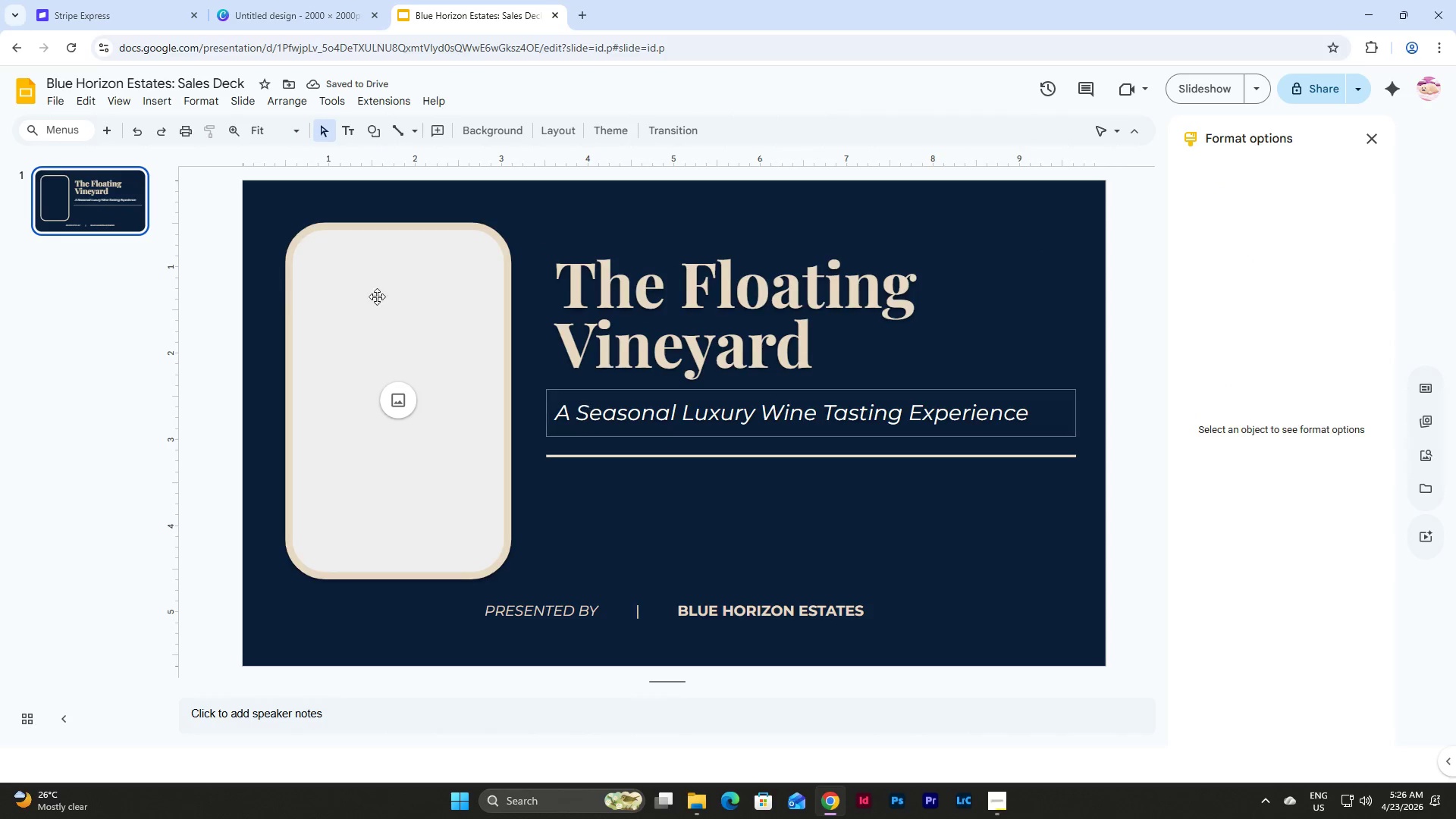 
left_click([99, 211])